 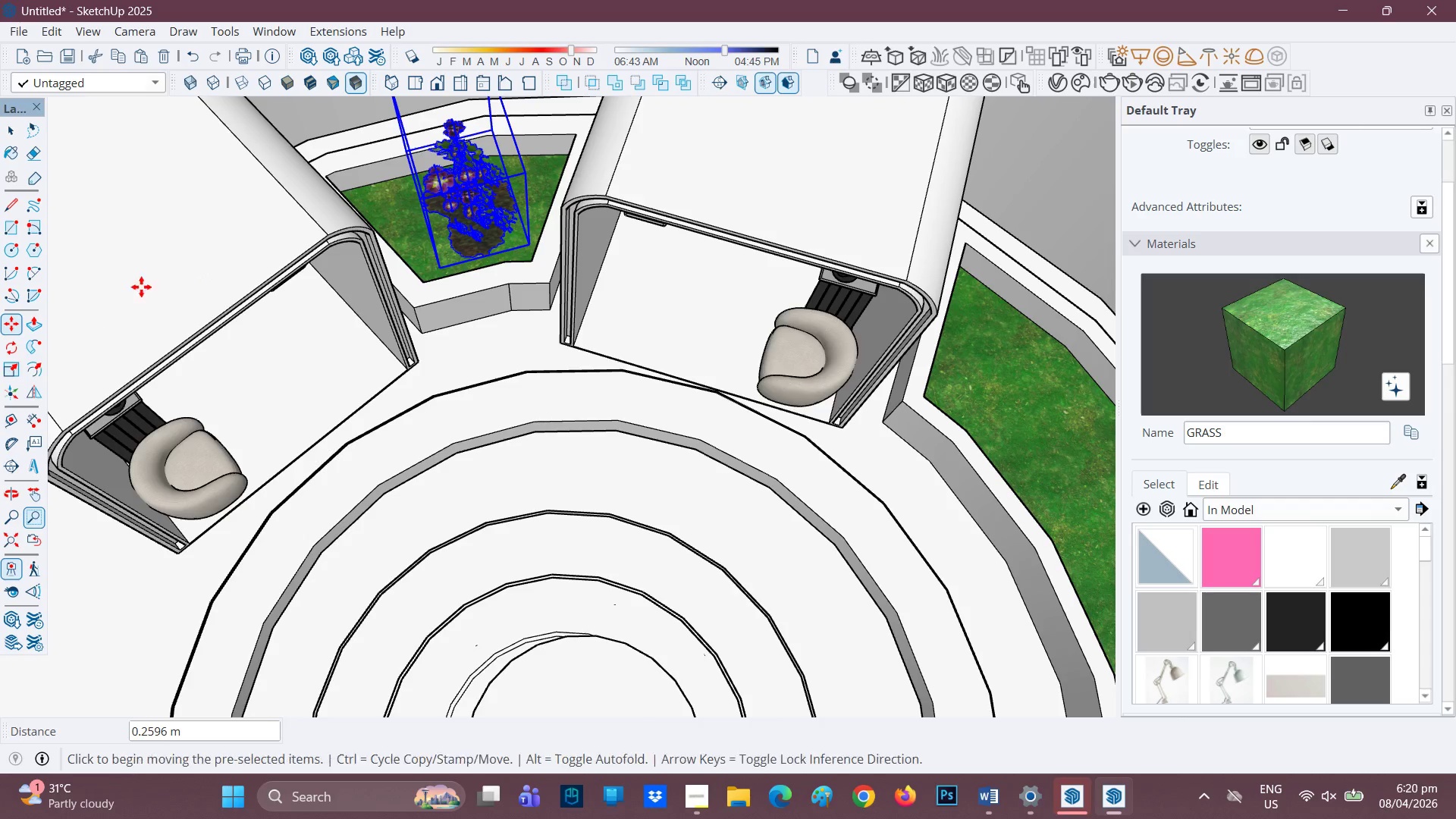 
scroll: coordinate [428, 335], scroll_direction: up, amount: 8.0
 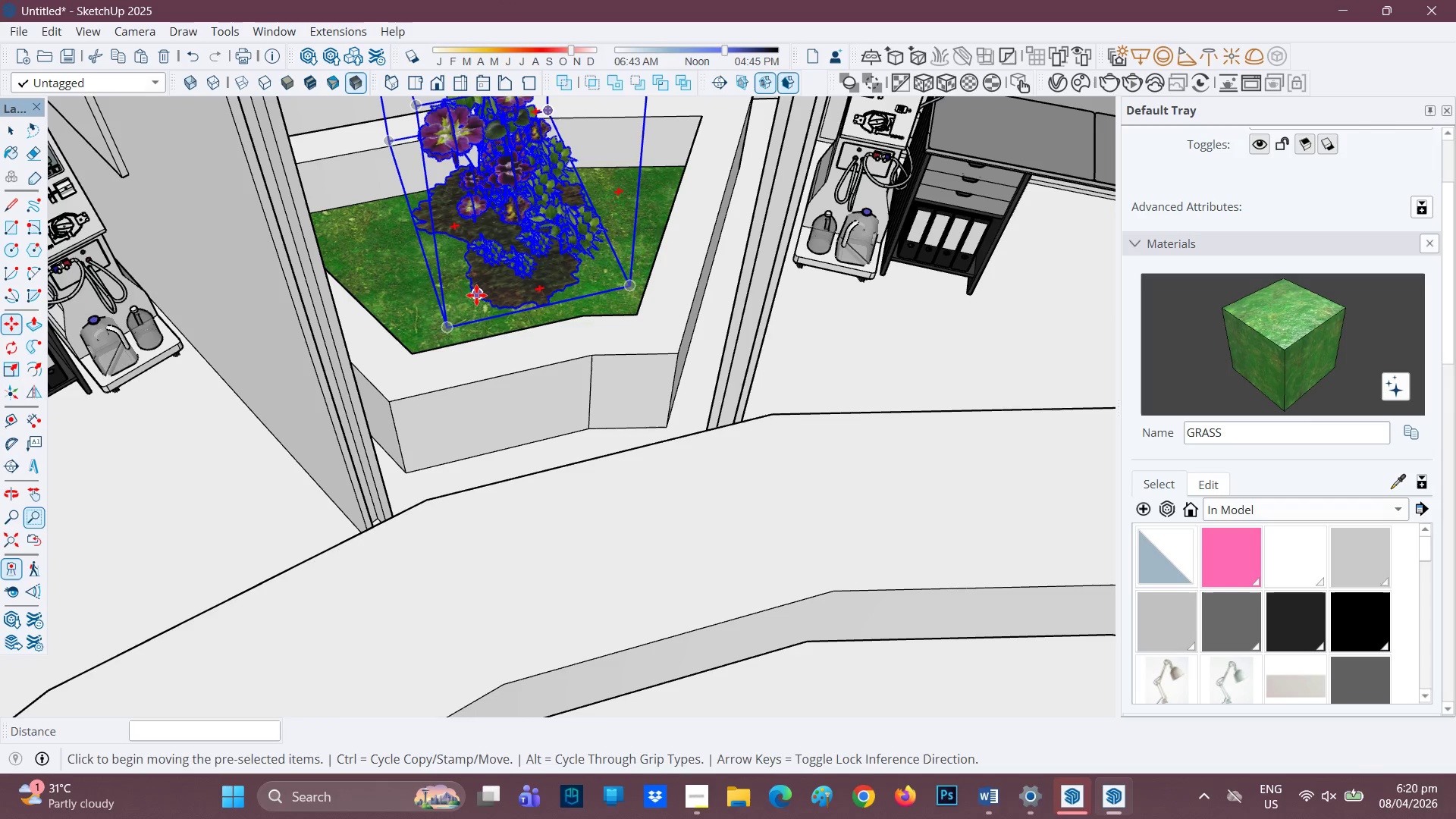 
left_click([476, 295])
 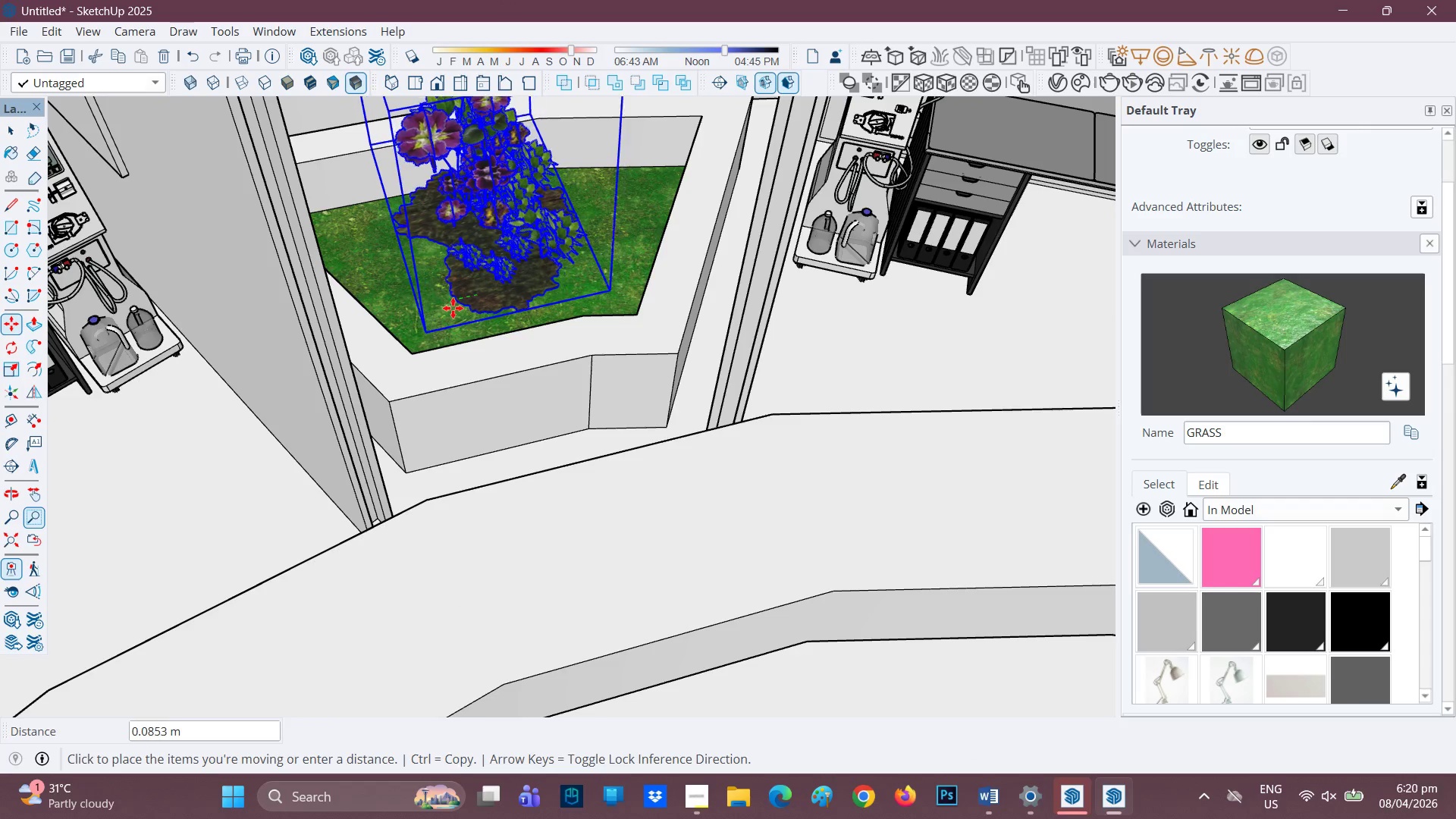 
left_click([453, 308])
 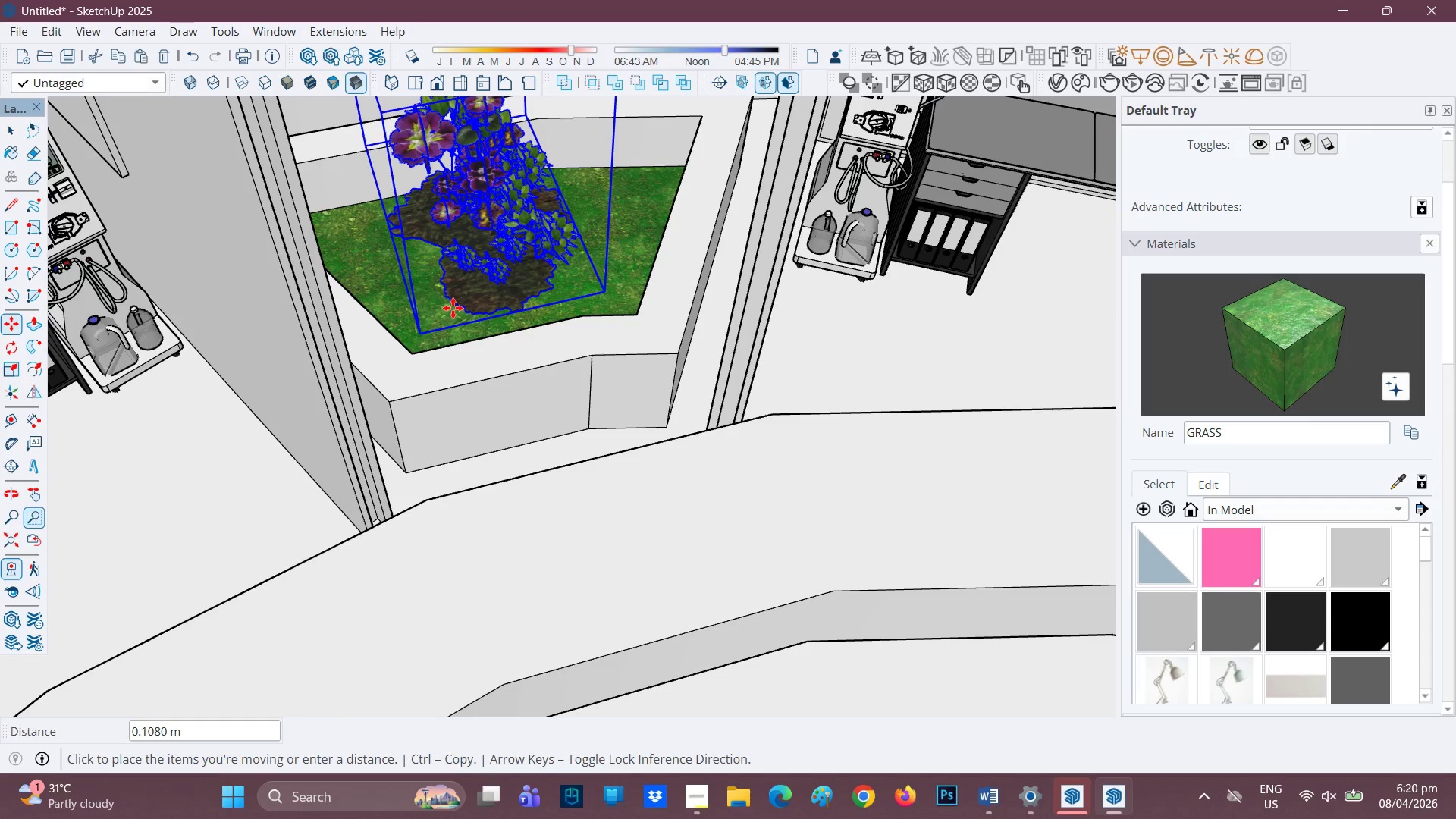 
scroll: coordinate [570, 242], scroll_direction: down, amount: 7.0
 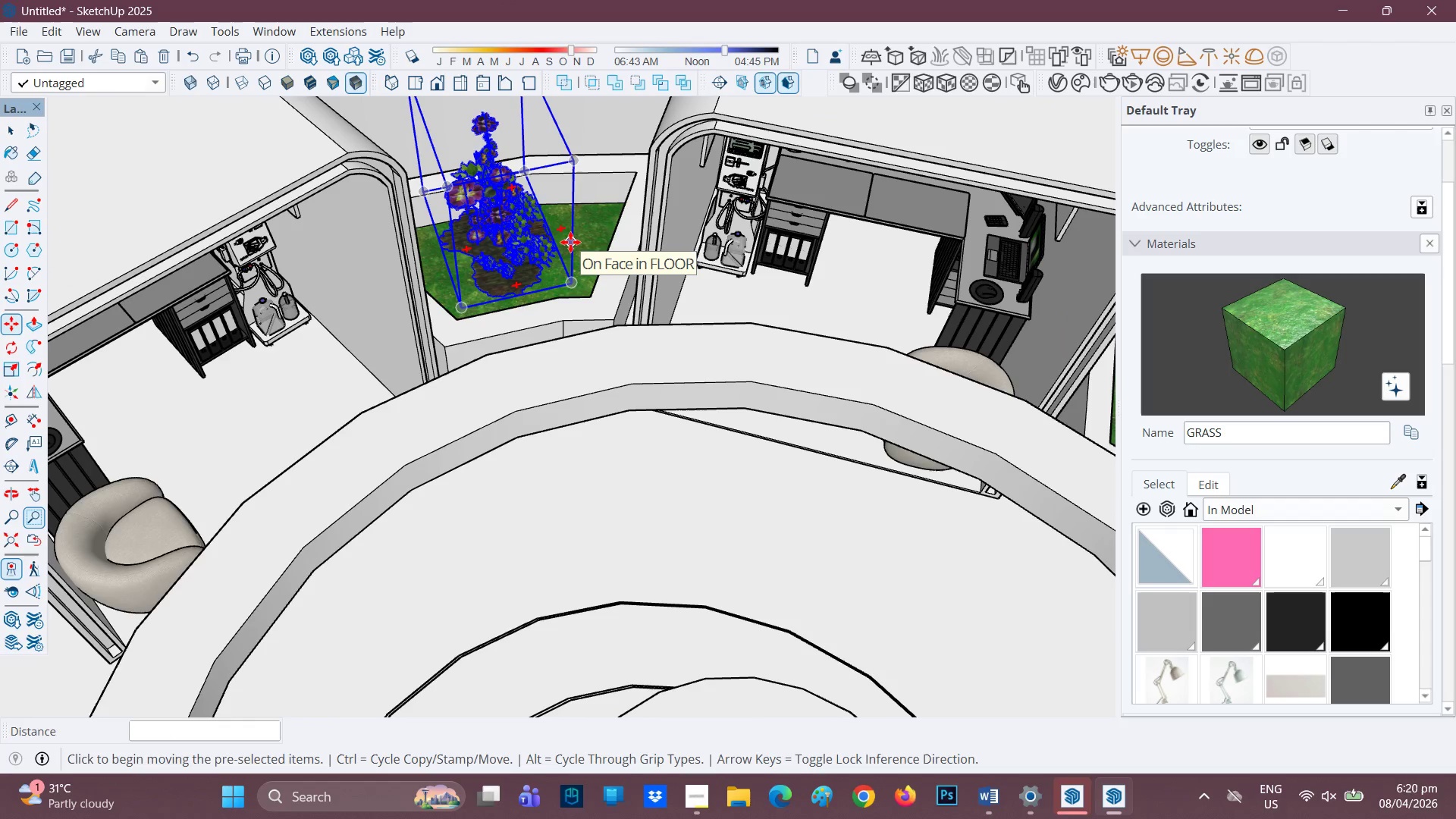 
key(H)
 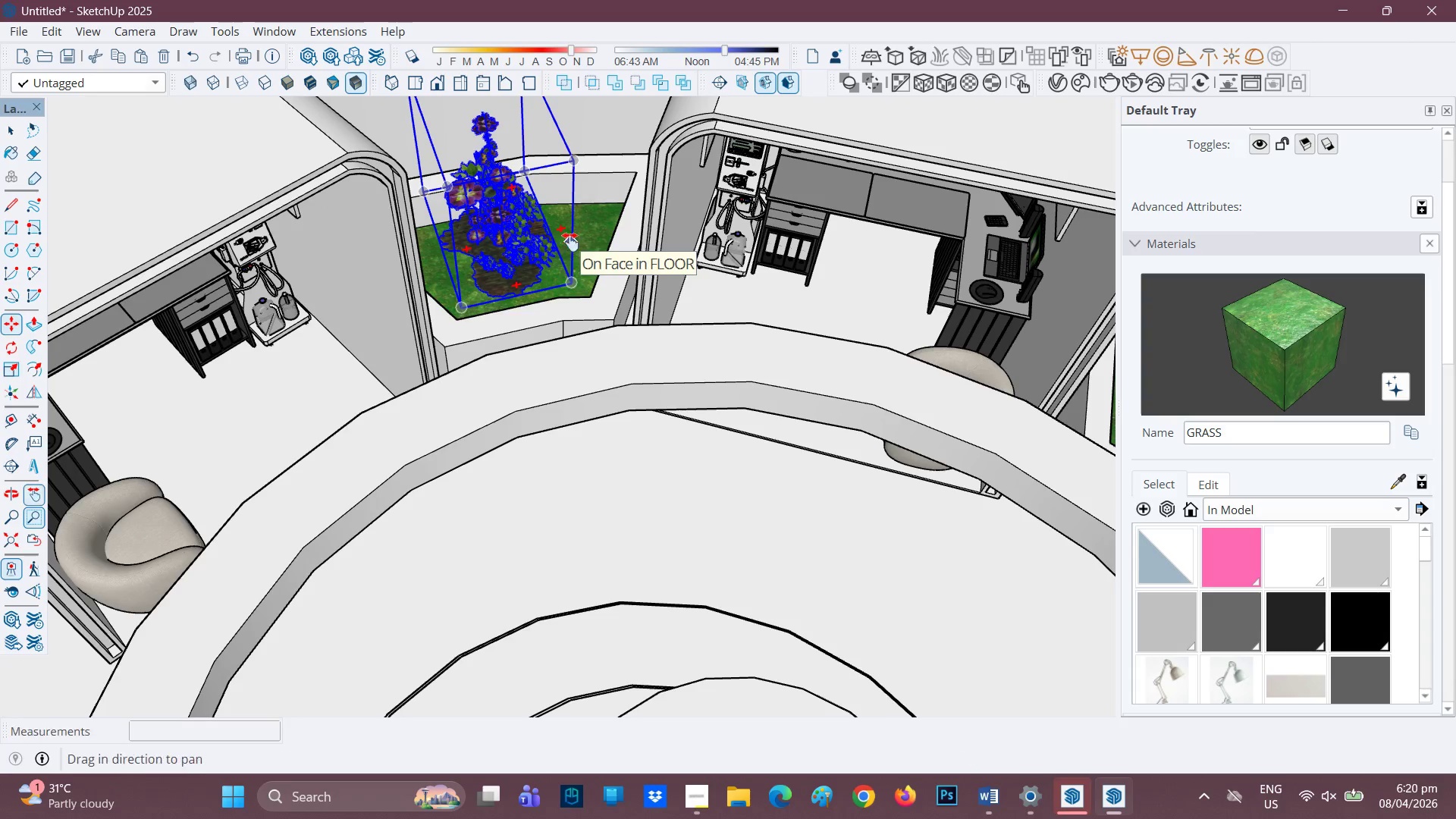 
left_click_drag(start_coordinate=[570, 242], to_coordinate=[549, 349])
 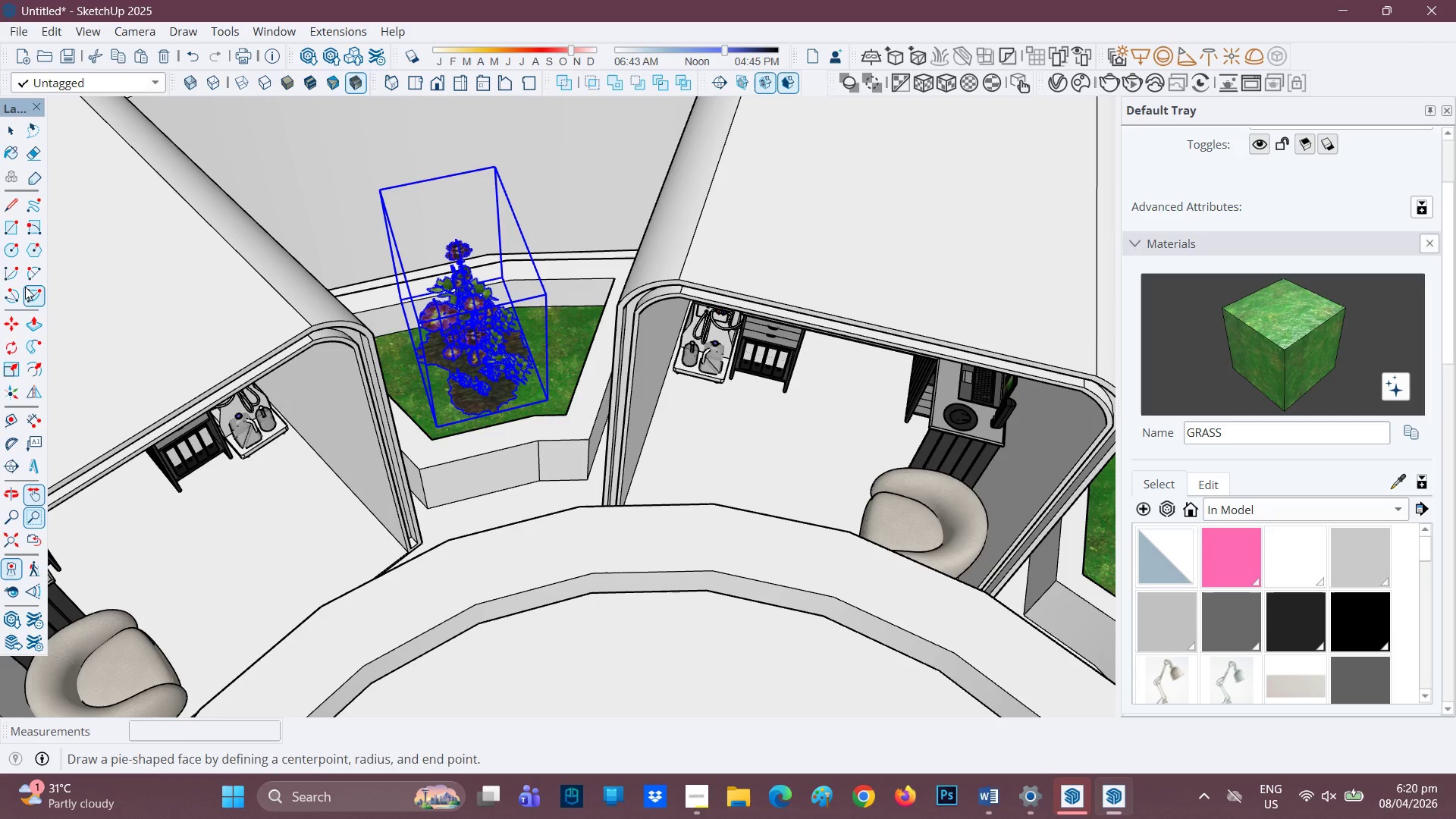 
wait(5.24)
 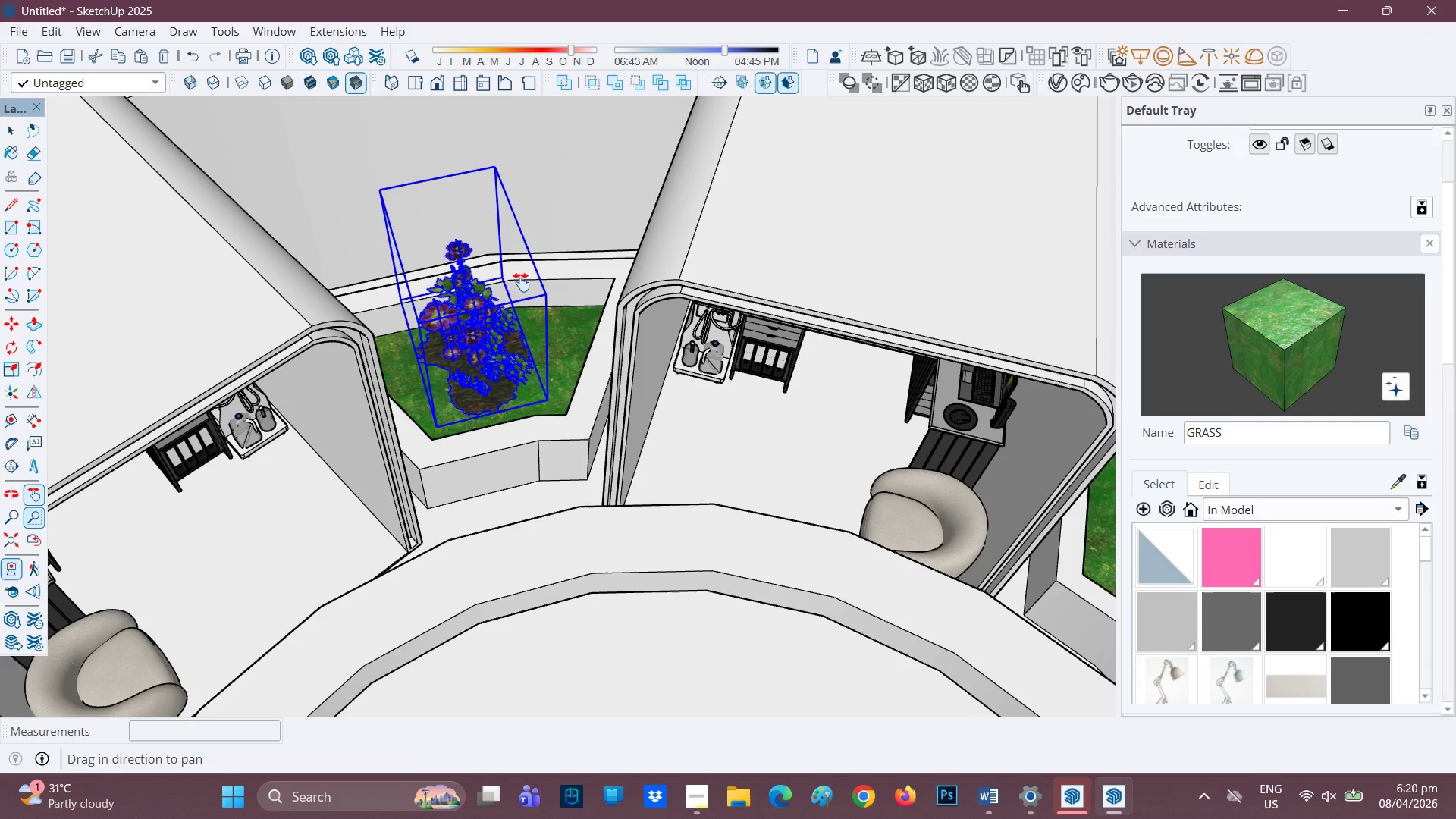 
left_click([7, 339])
 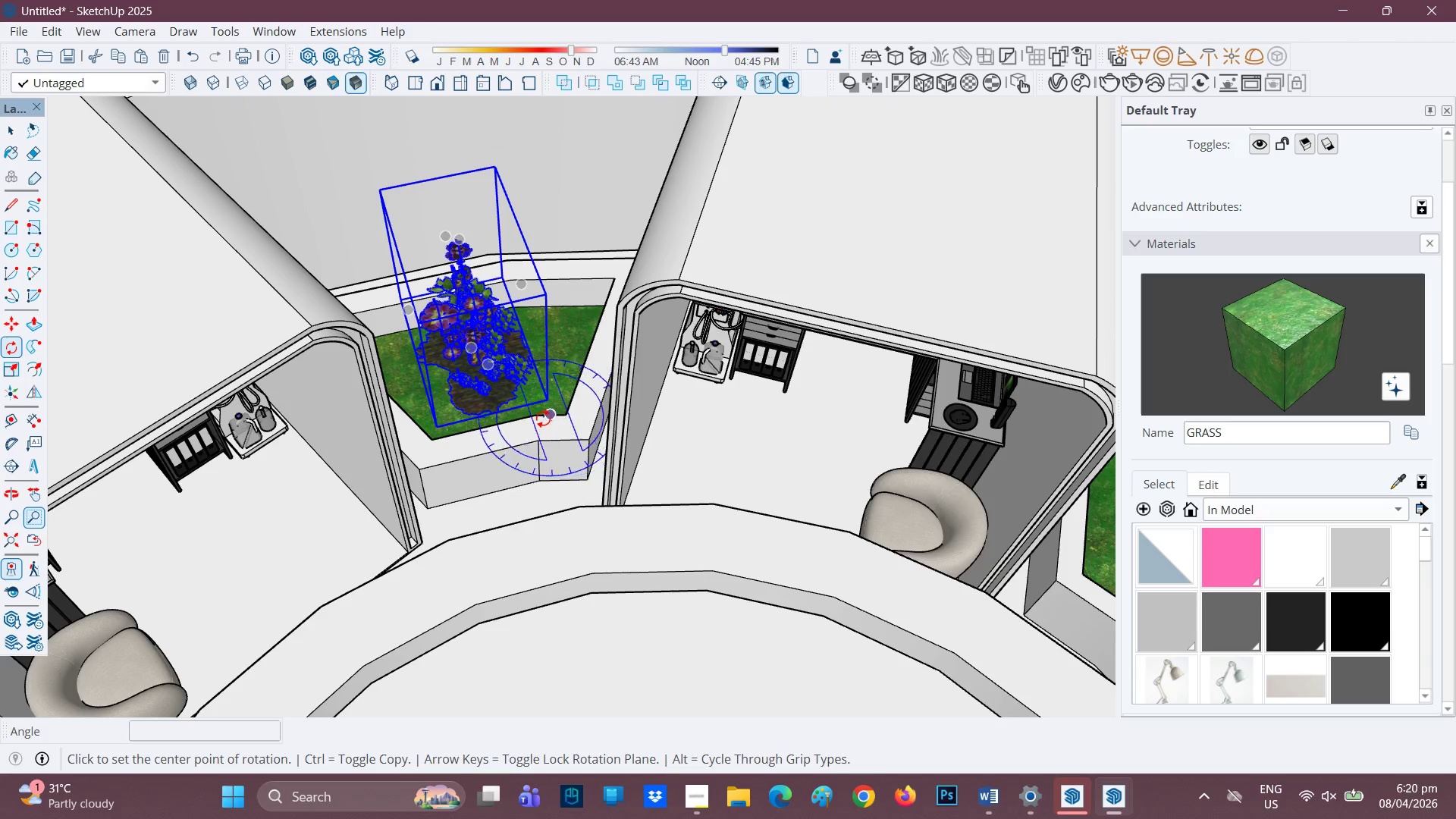 
left_click([533, 414])
 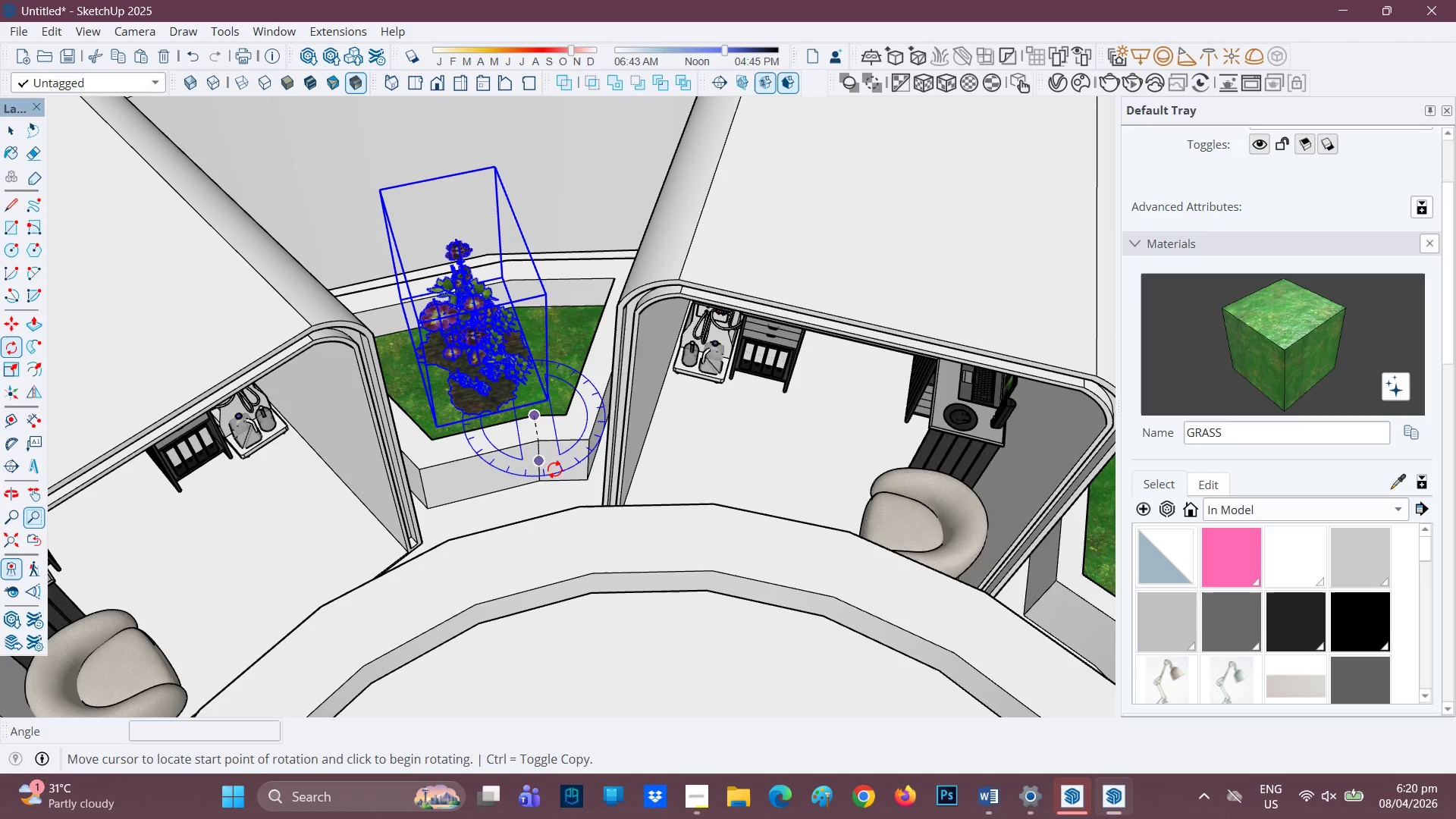 
left_click([556, 472])
 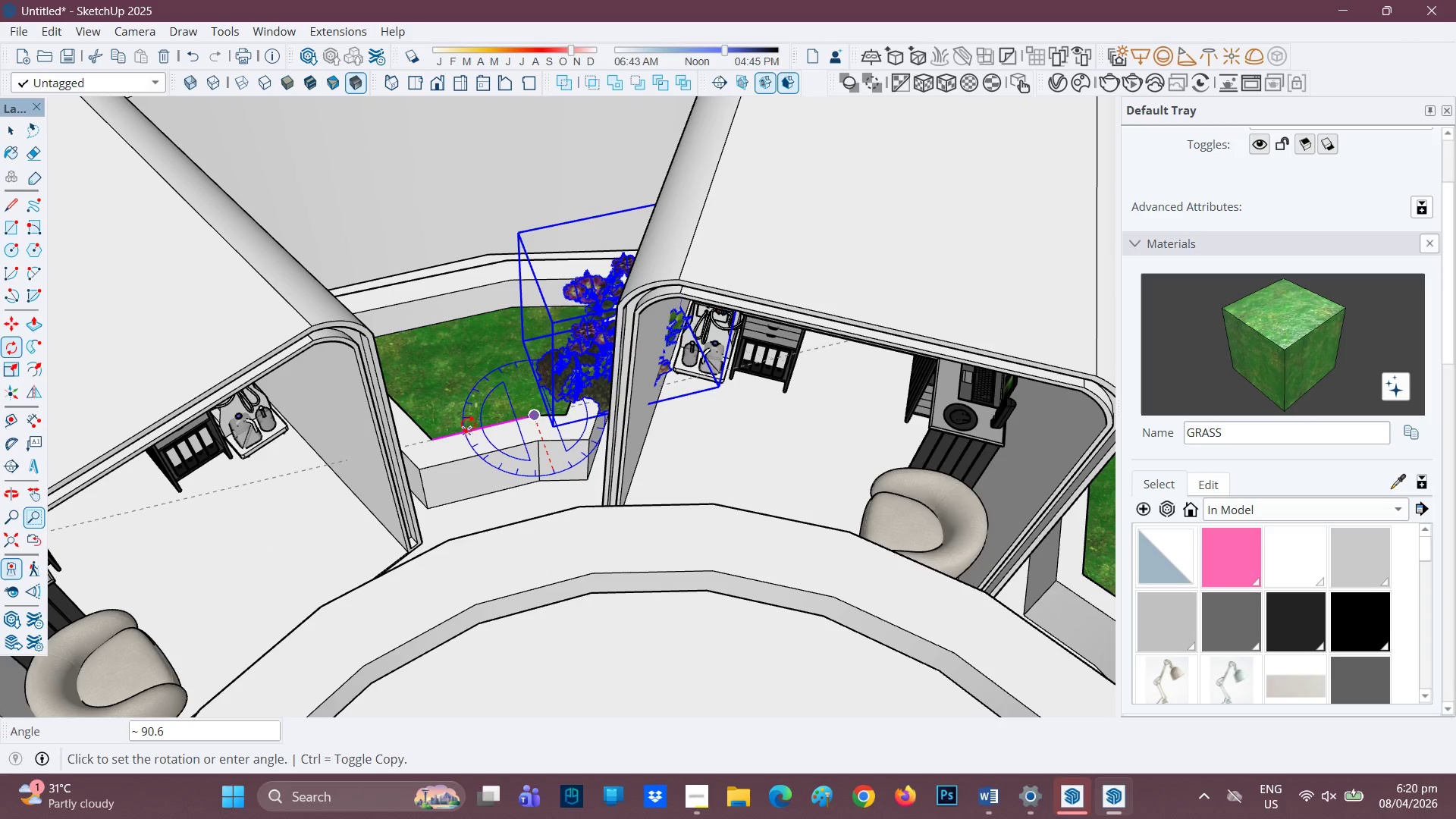 
wait(5.86)
 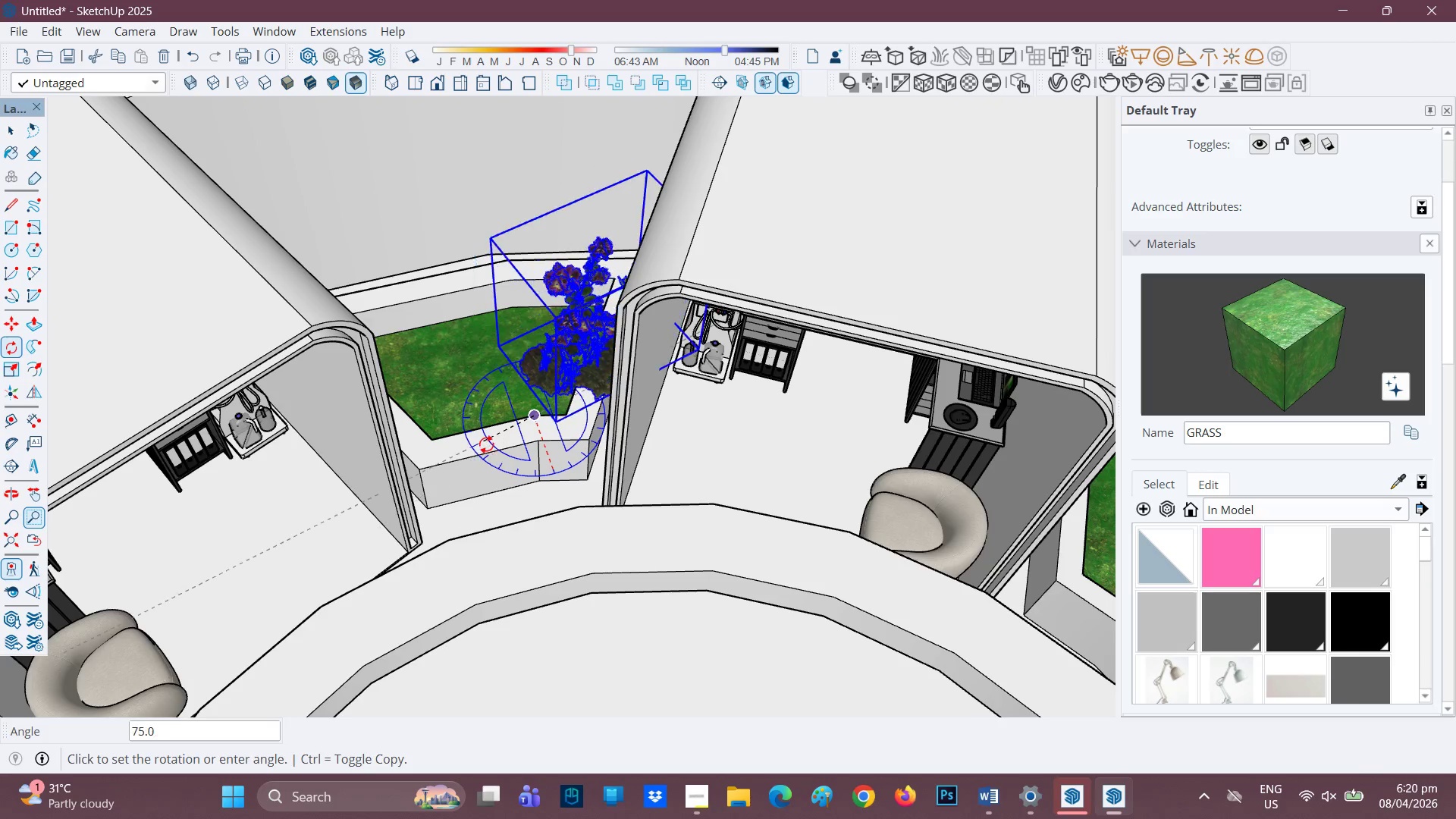 
key(M)
 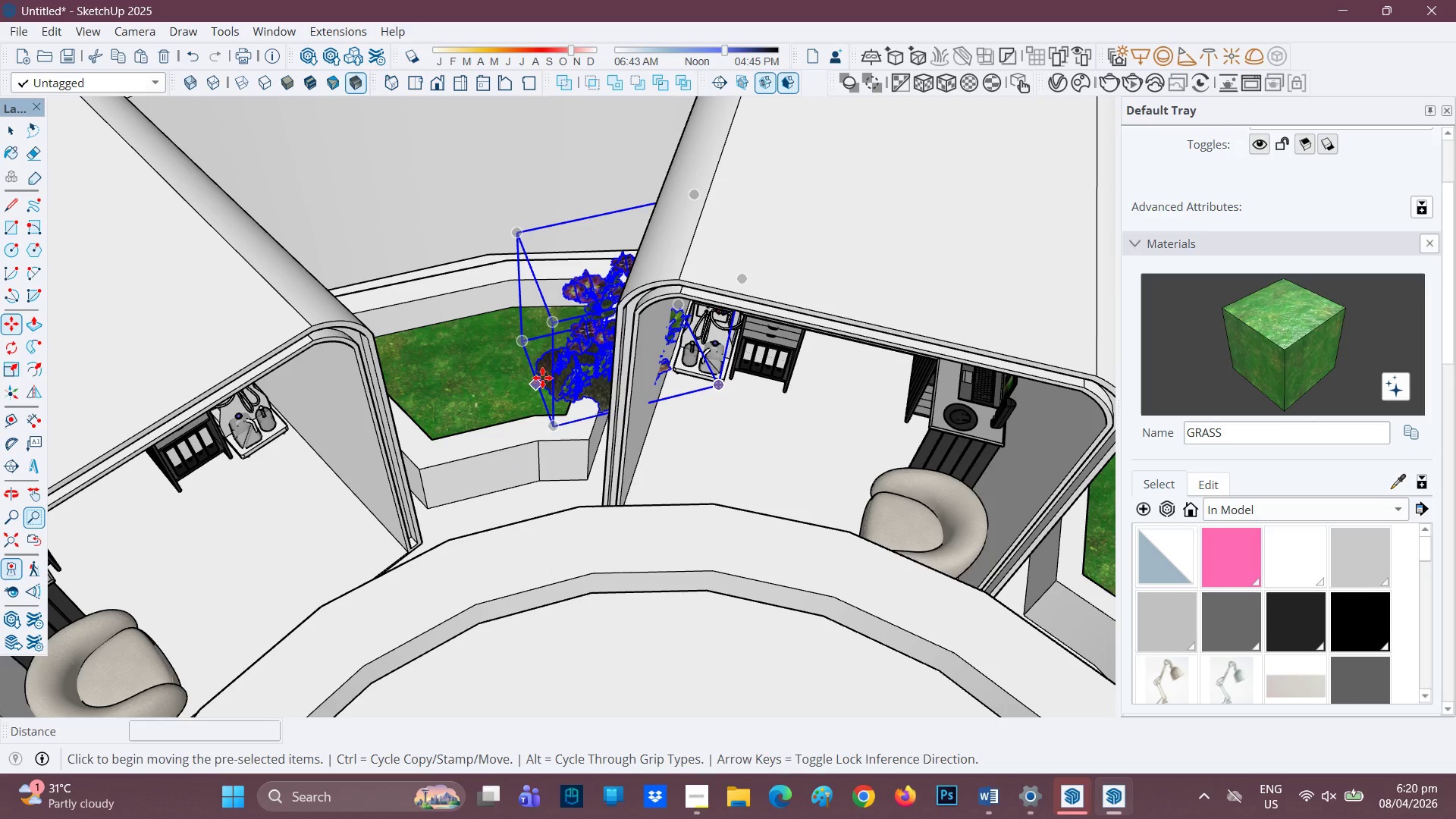 
left_click([542, 377])
 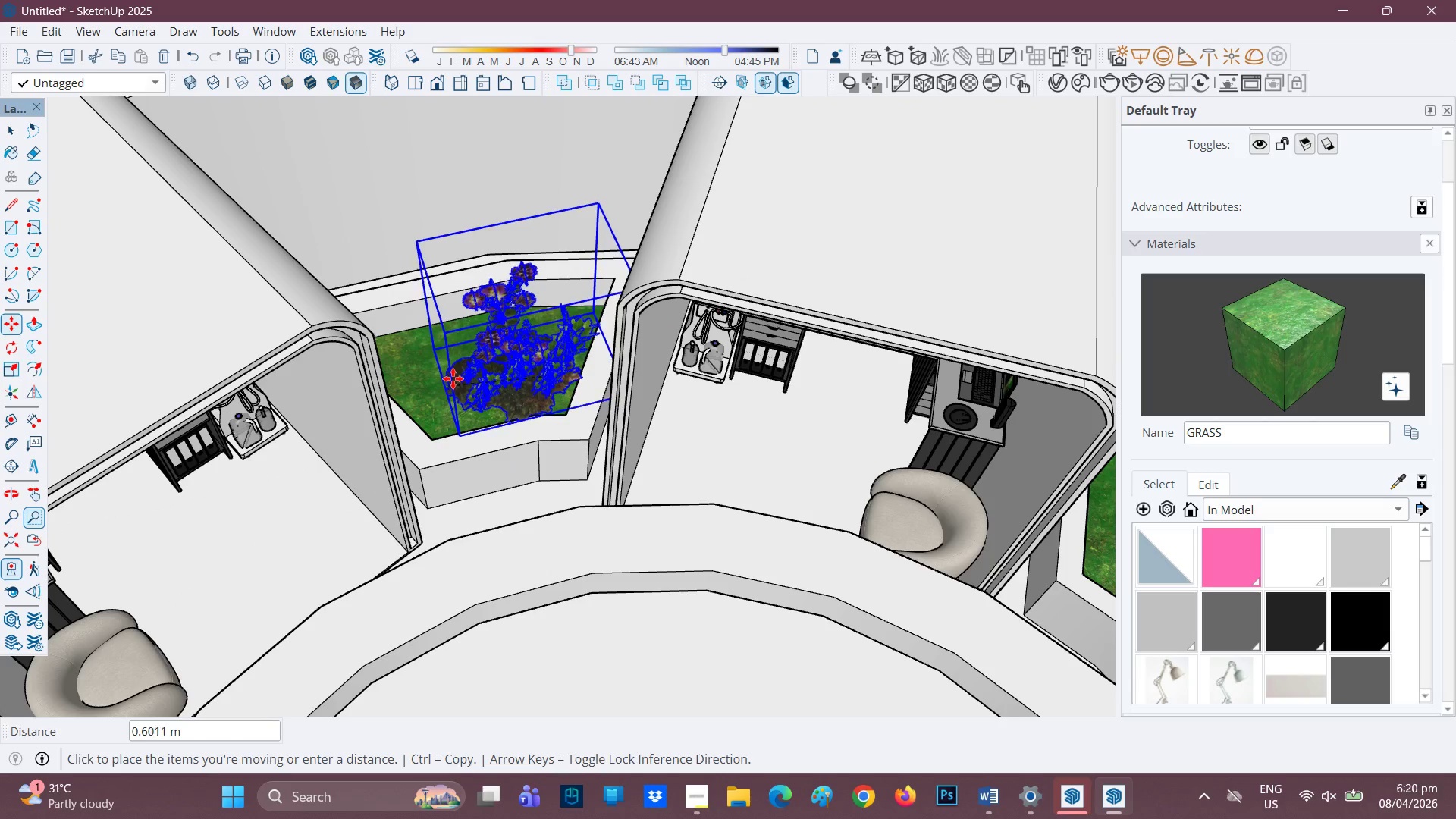 
left_click([452, 378])
 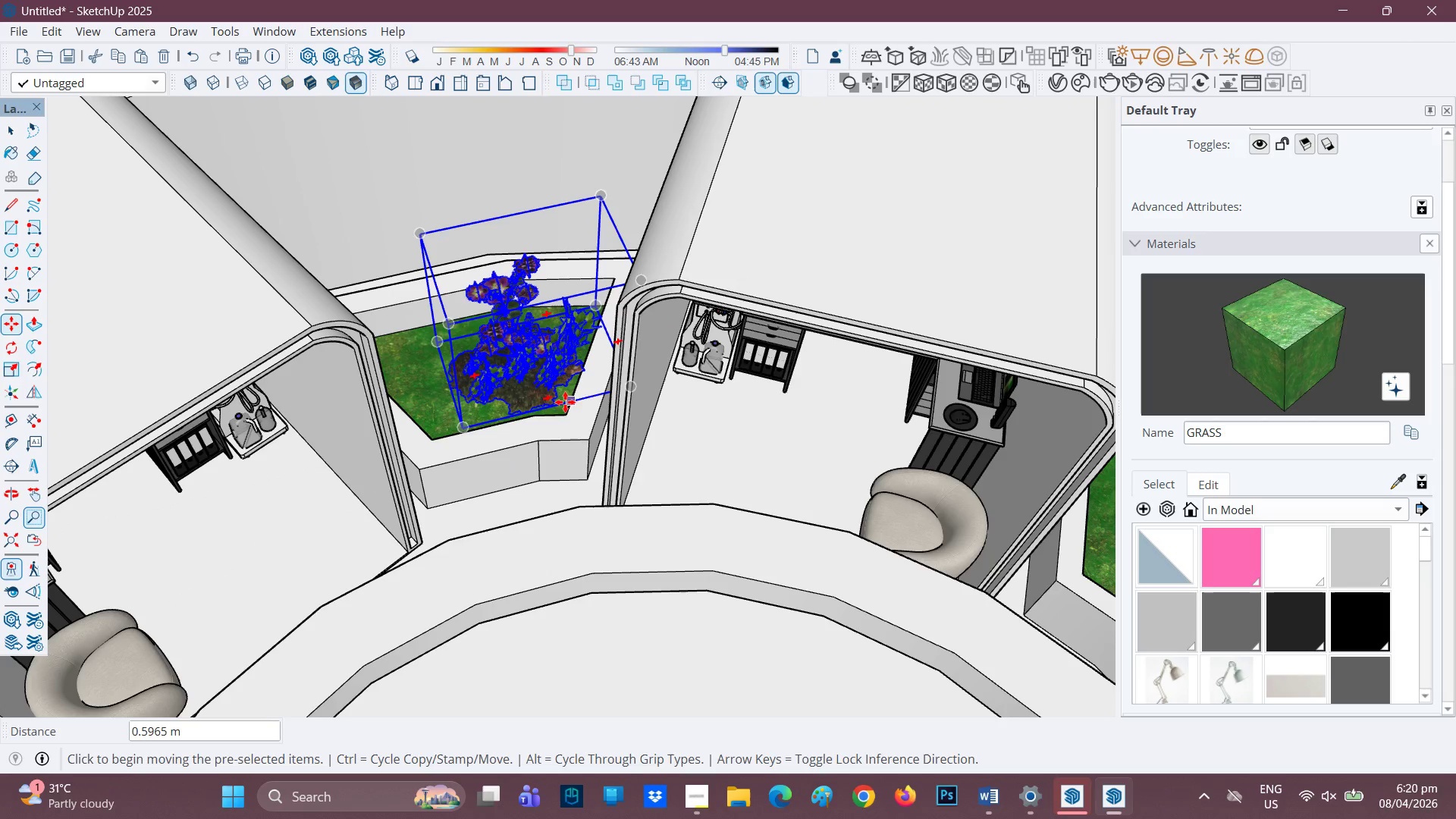 
left_click([562, 403])
 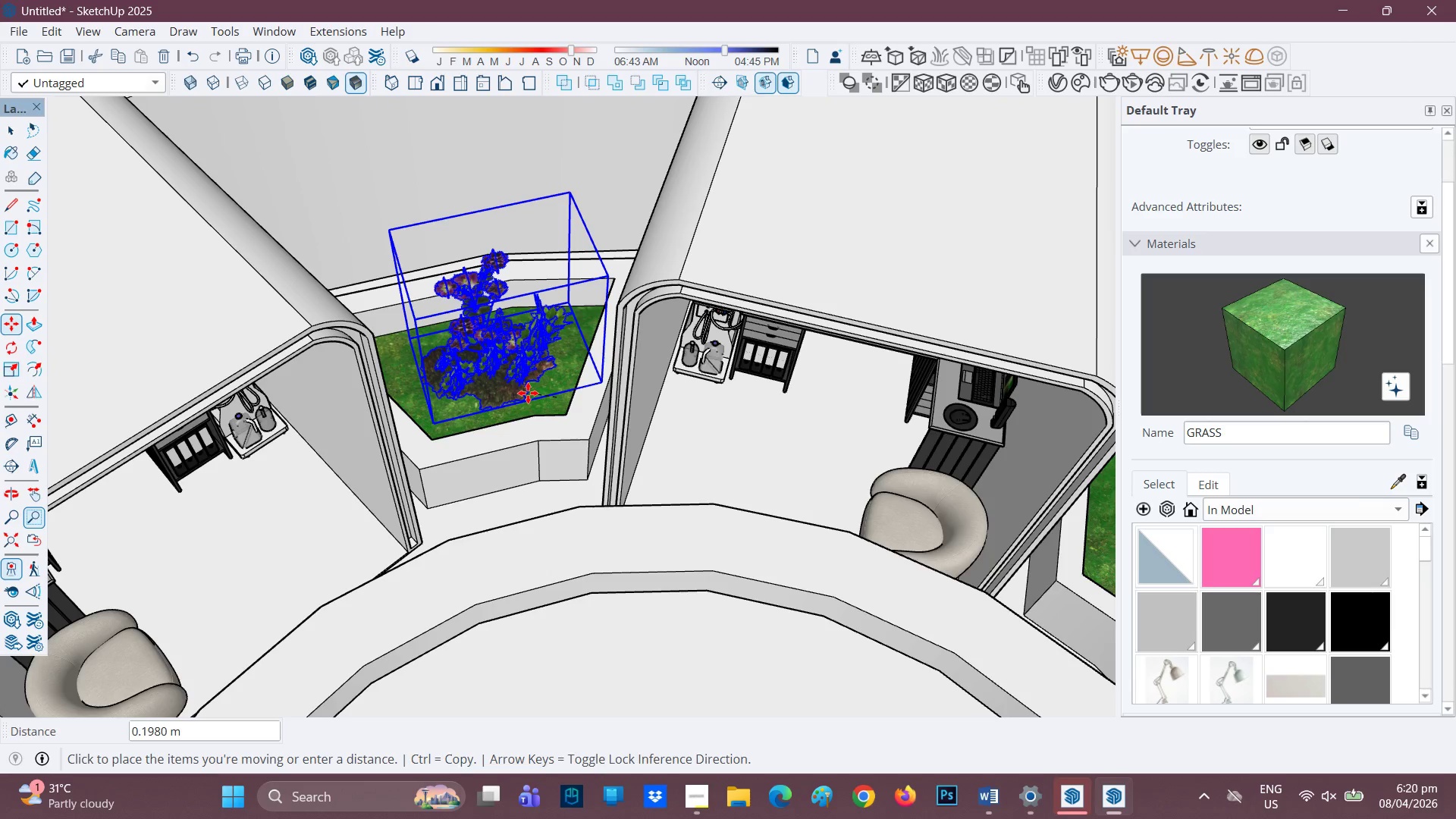 
left_click([531, 399])
 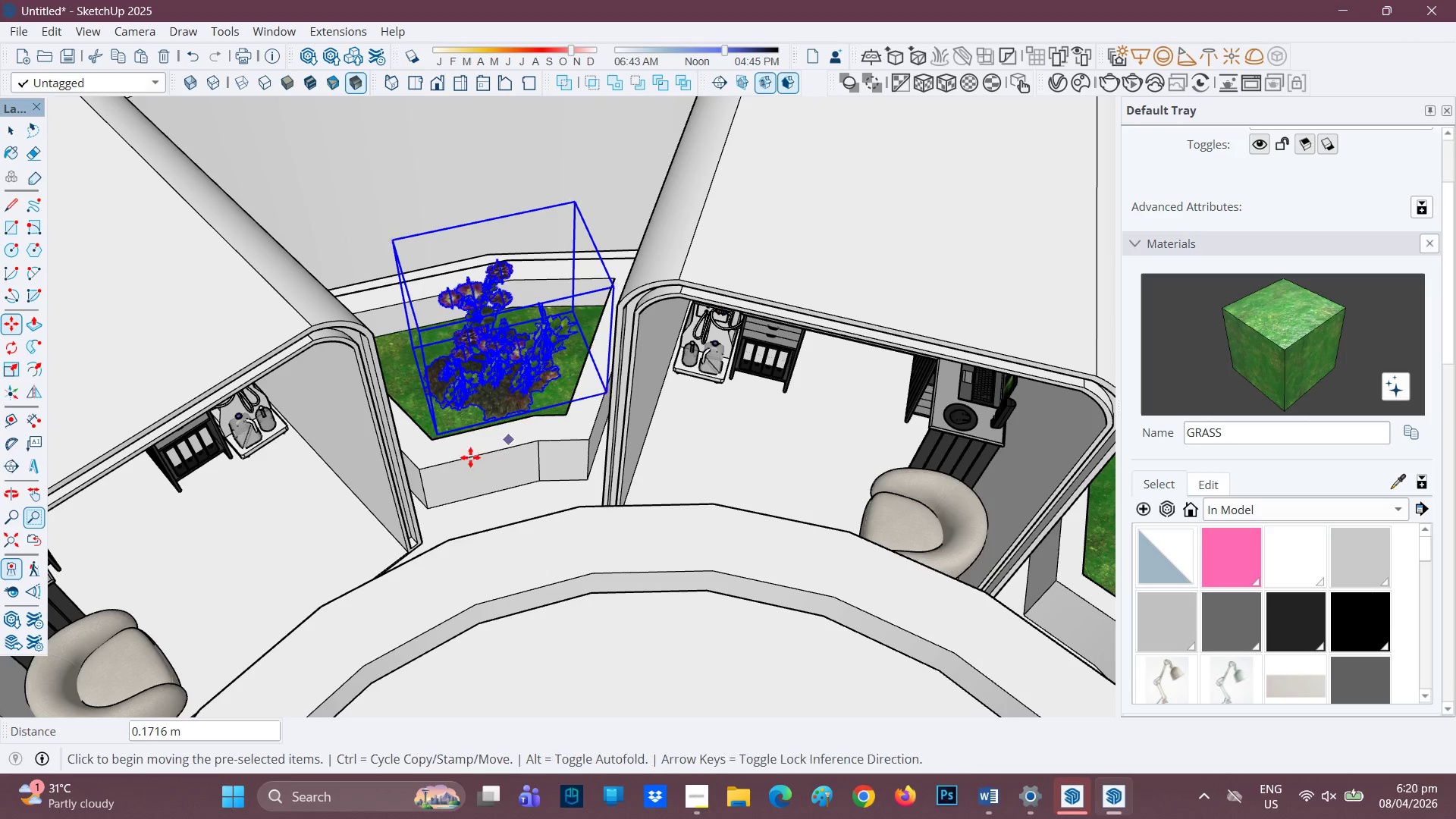 
key(Space)
 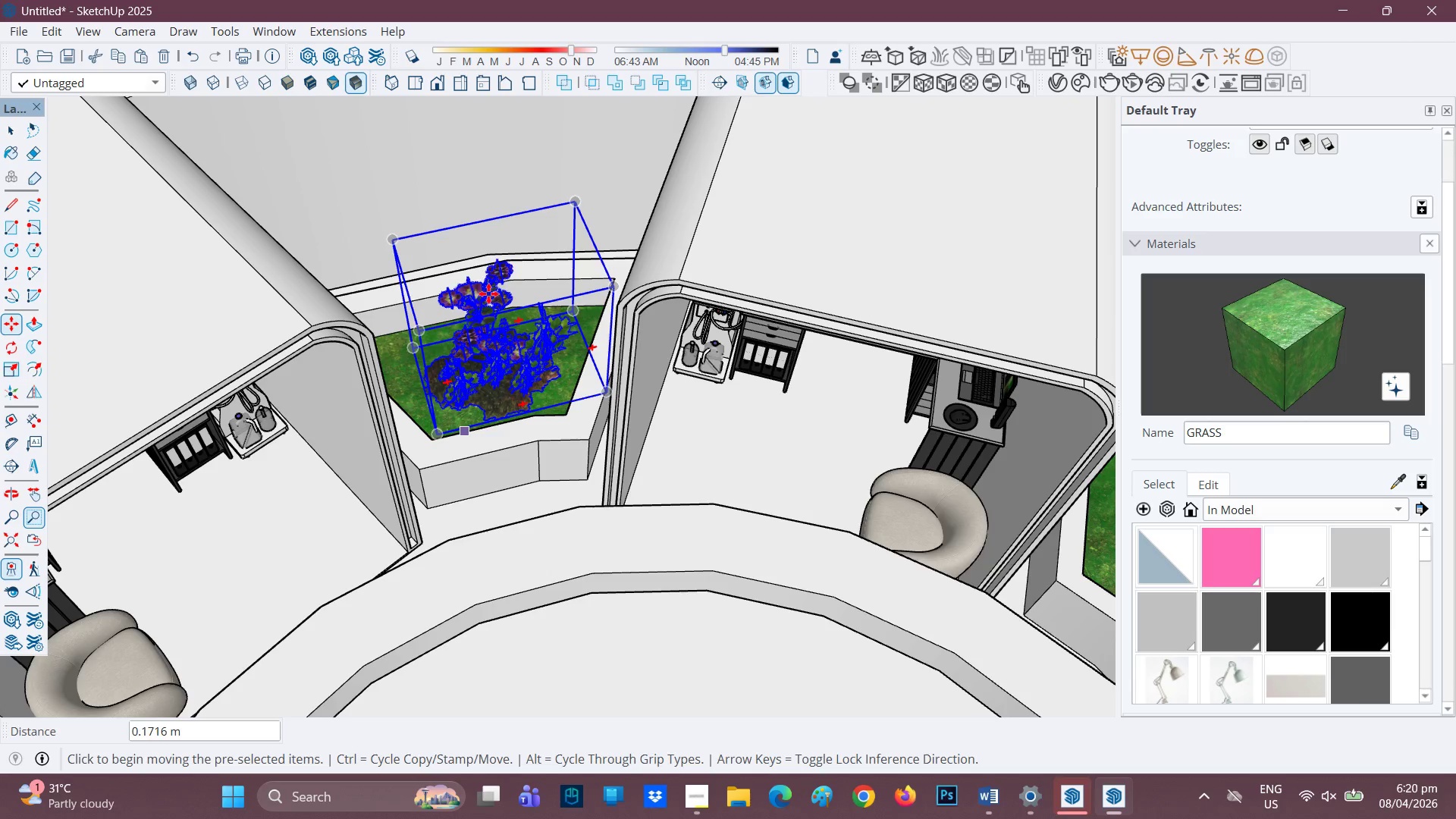 
key(Space)
 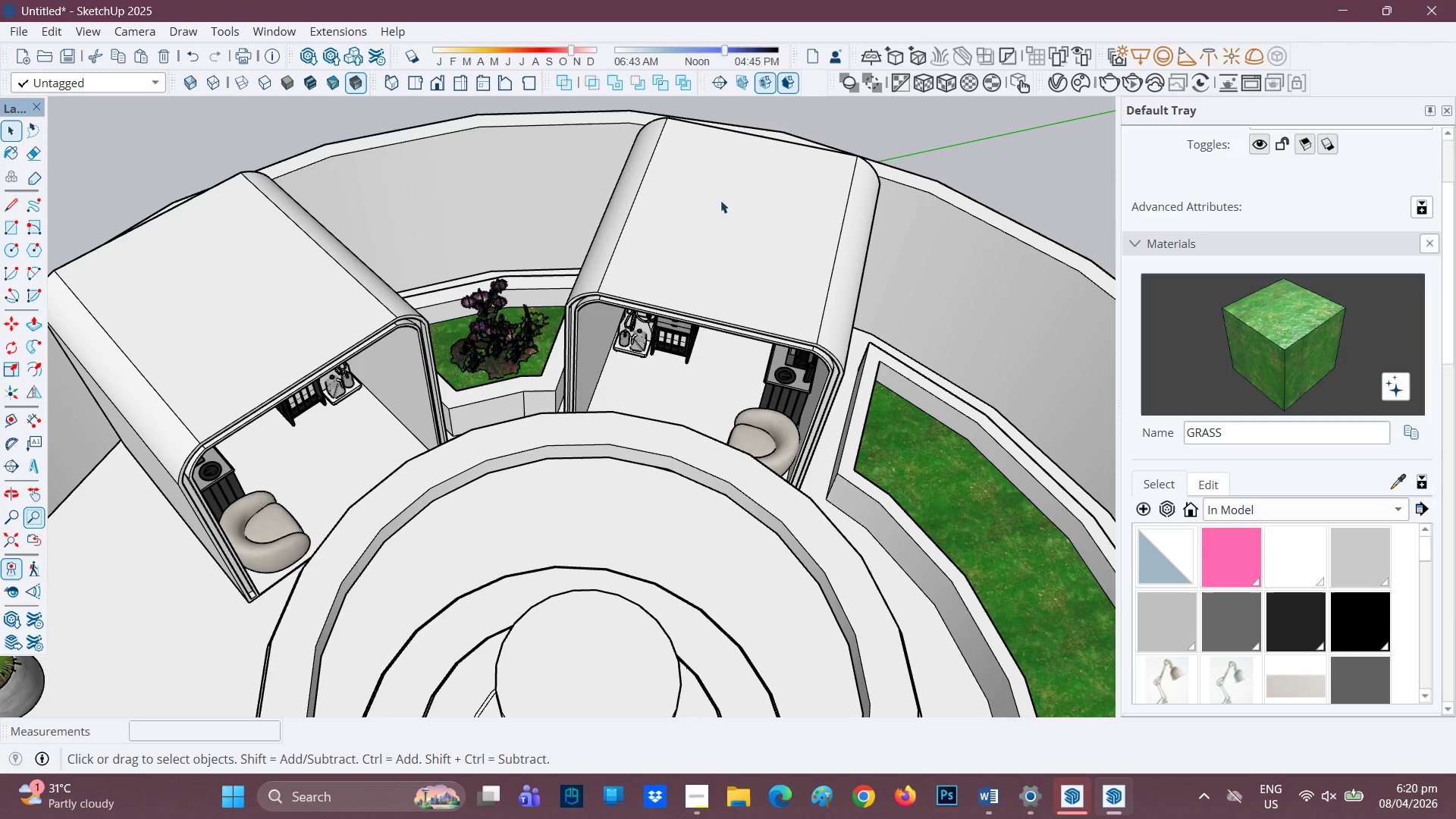 
scroll: coordinate [483, 384], scroll_direction: down, amount: 9.0
 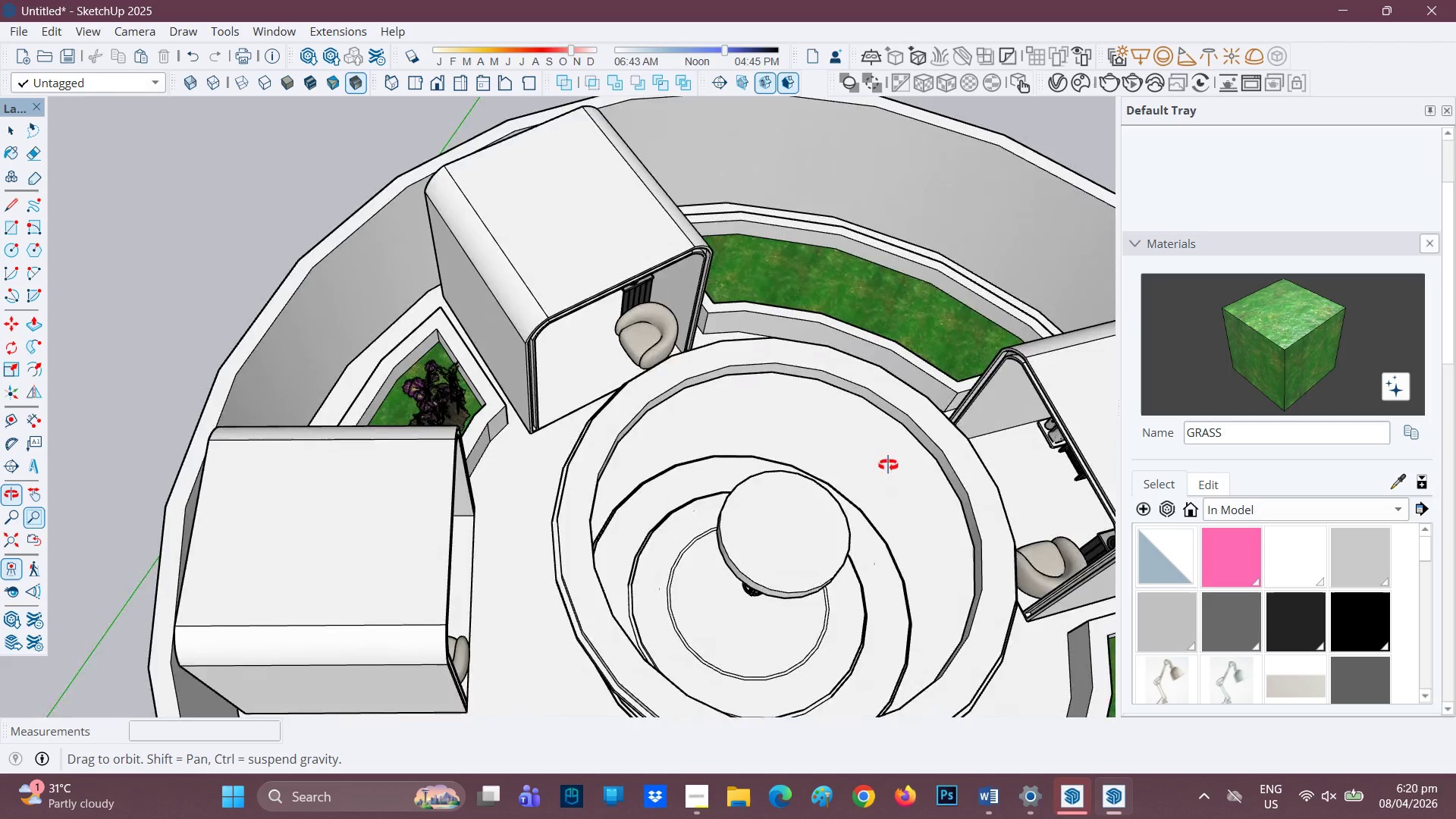 
key(H)
 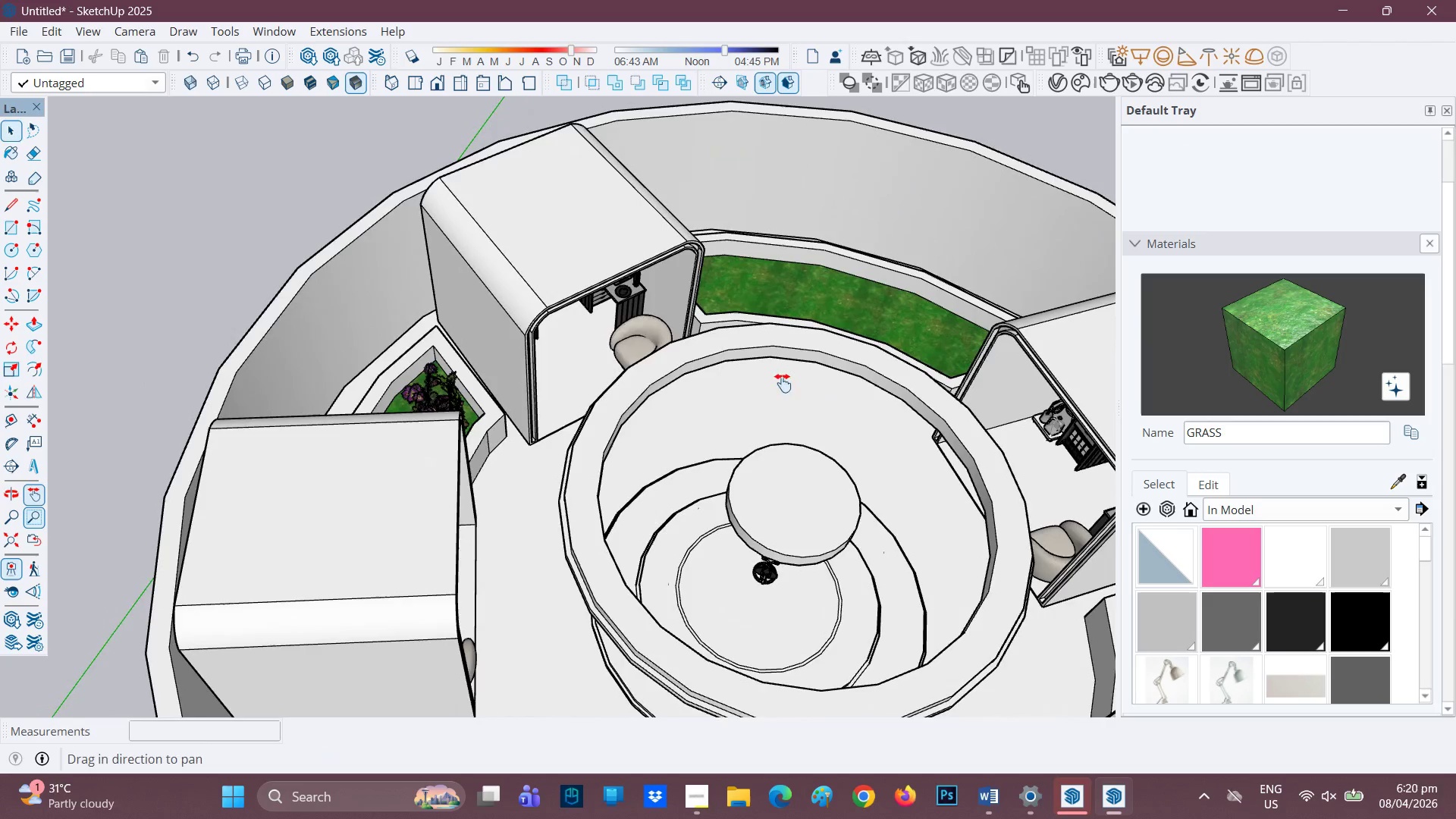 
left_click_drag(start_coordinate=[781, 384], to_coordinate=[527, 476])
 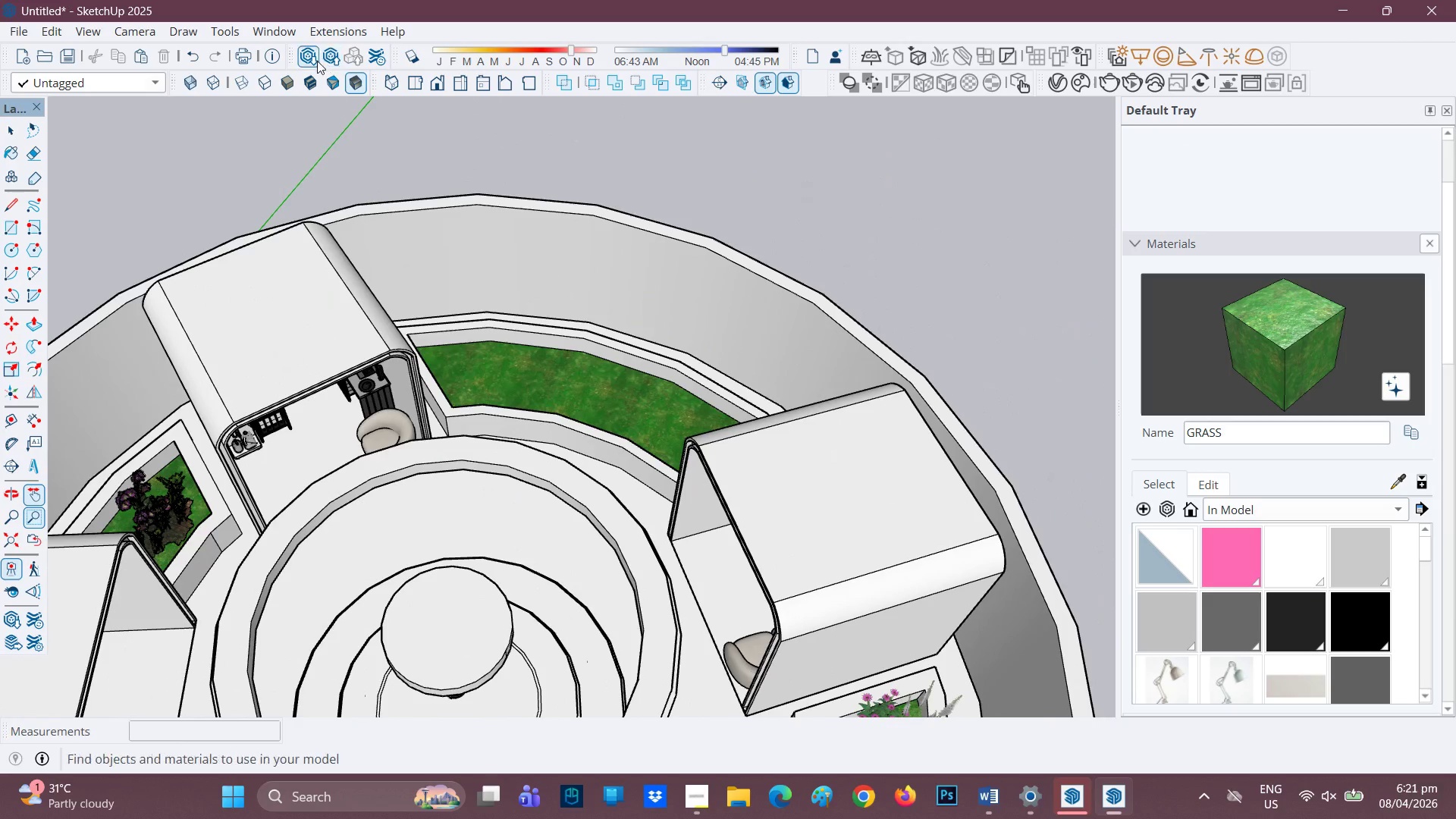 
left_click([312, 57])
 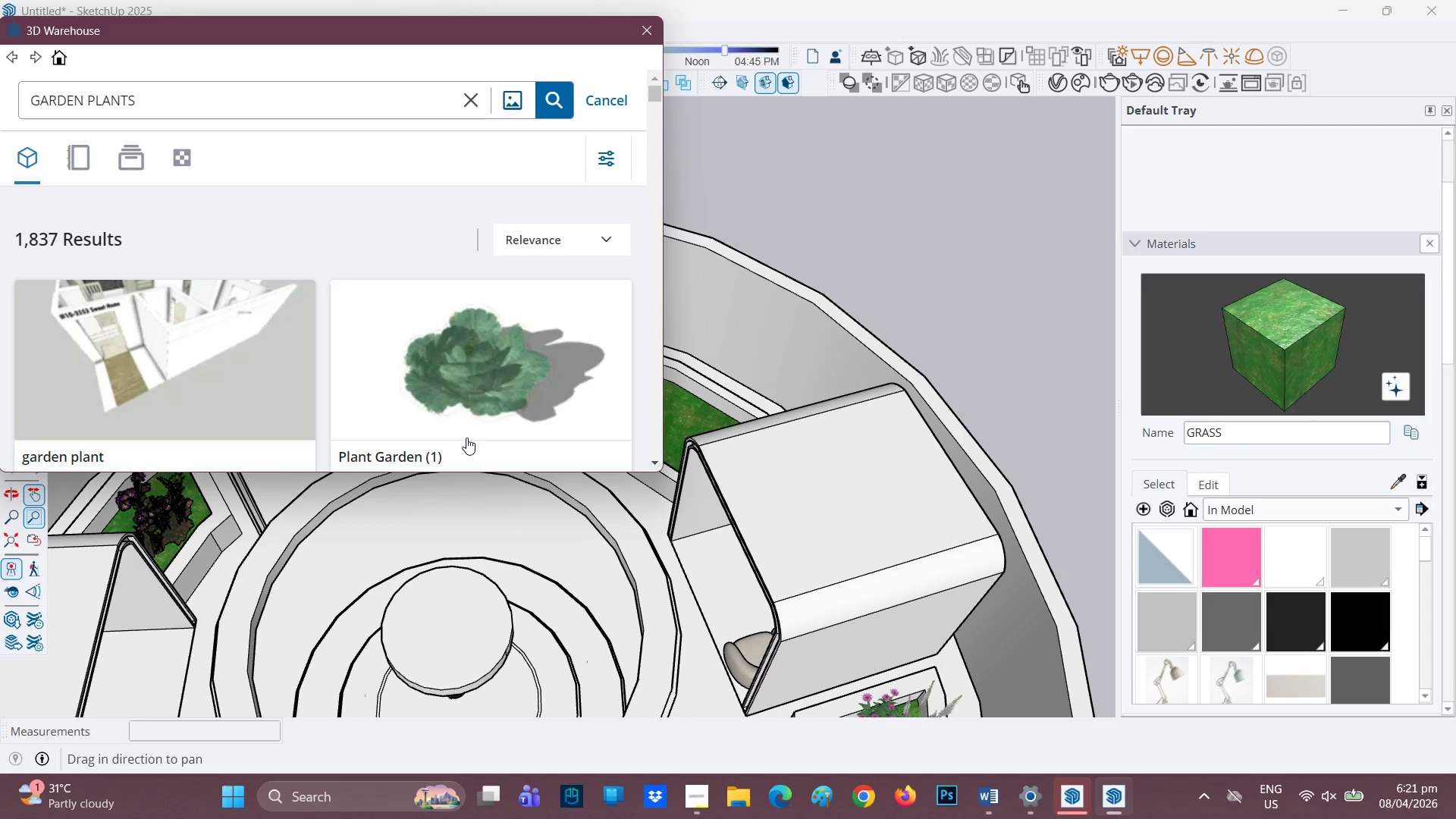 
wait(32.19)
 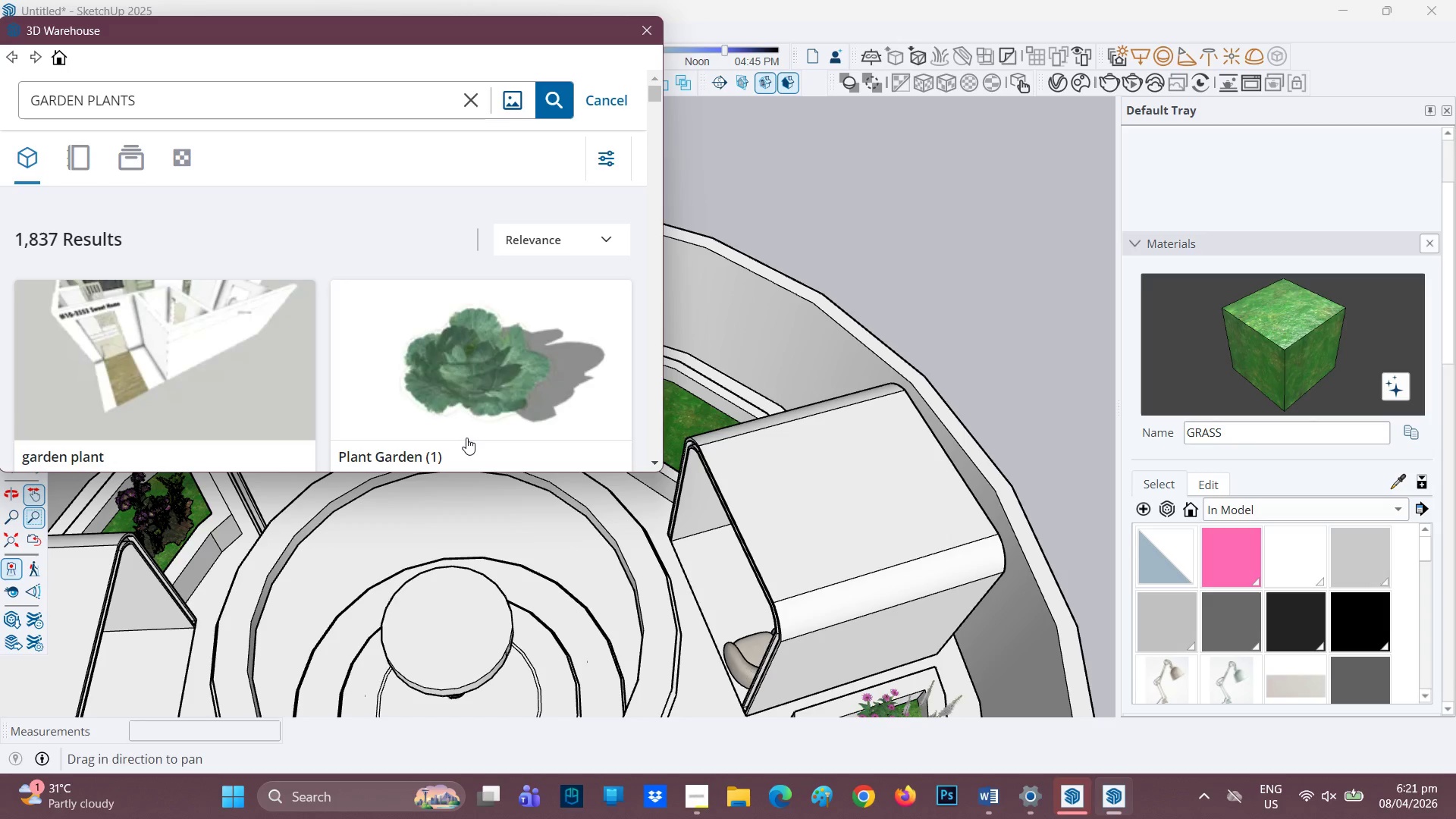 
scroll: coordinate [494, 309], scroll_direction: down, amount: 61.0
 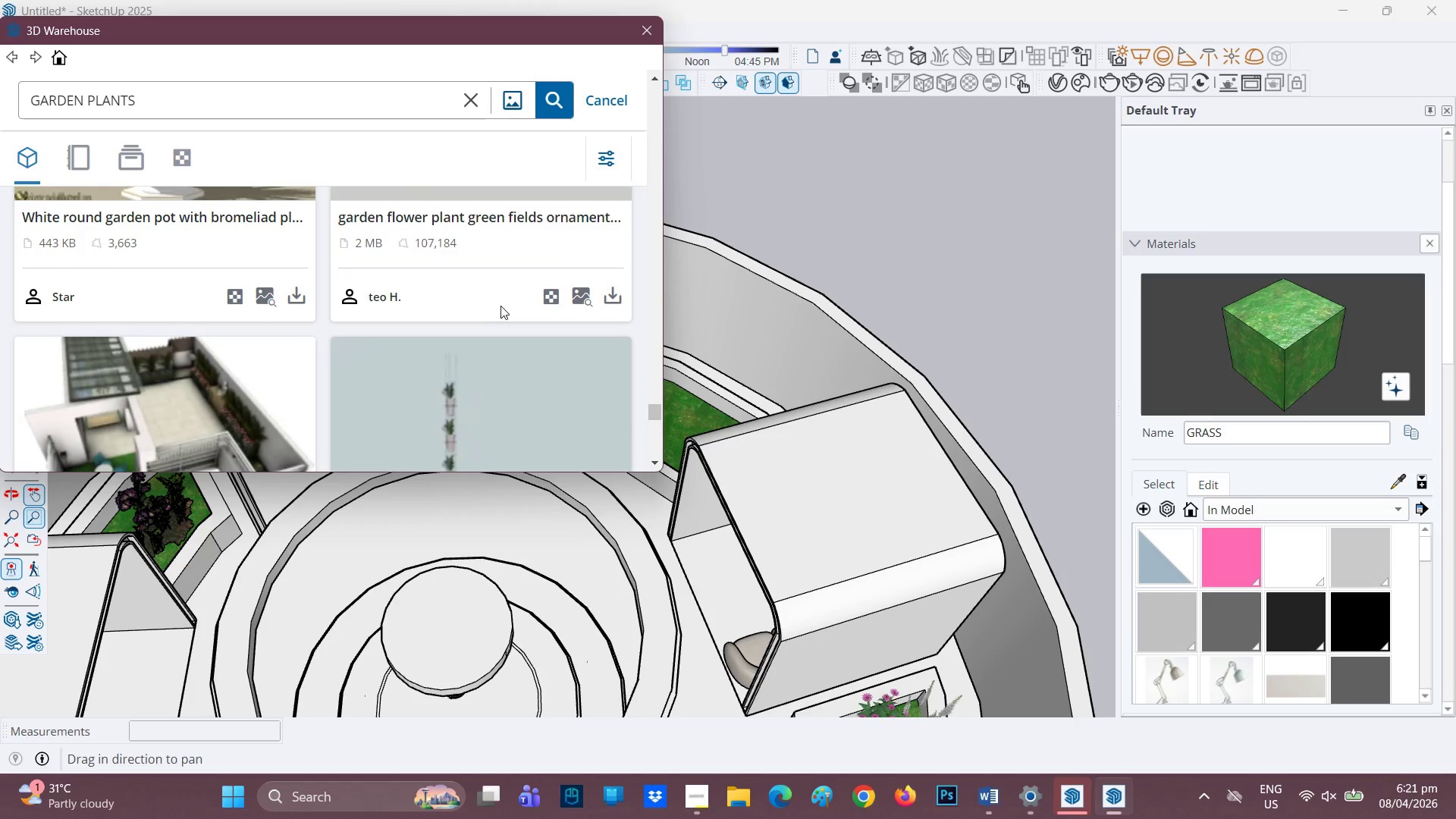 
scroll: coordinate [501, 305], scroll_direction: down, amount: 13.0
 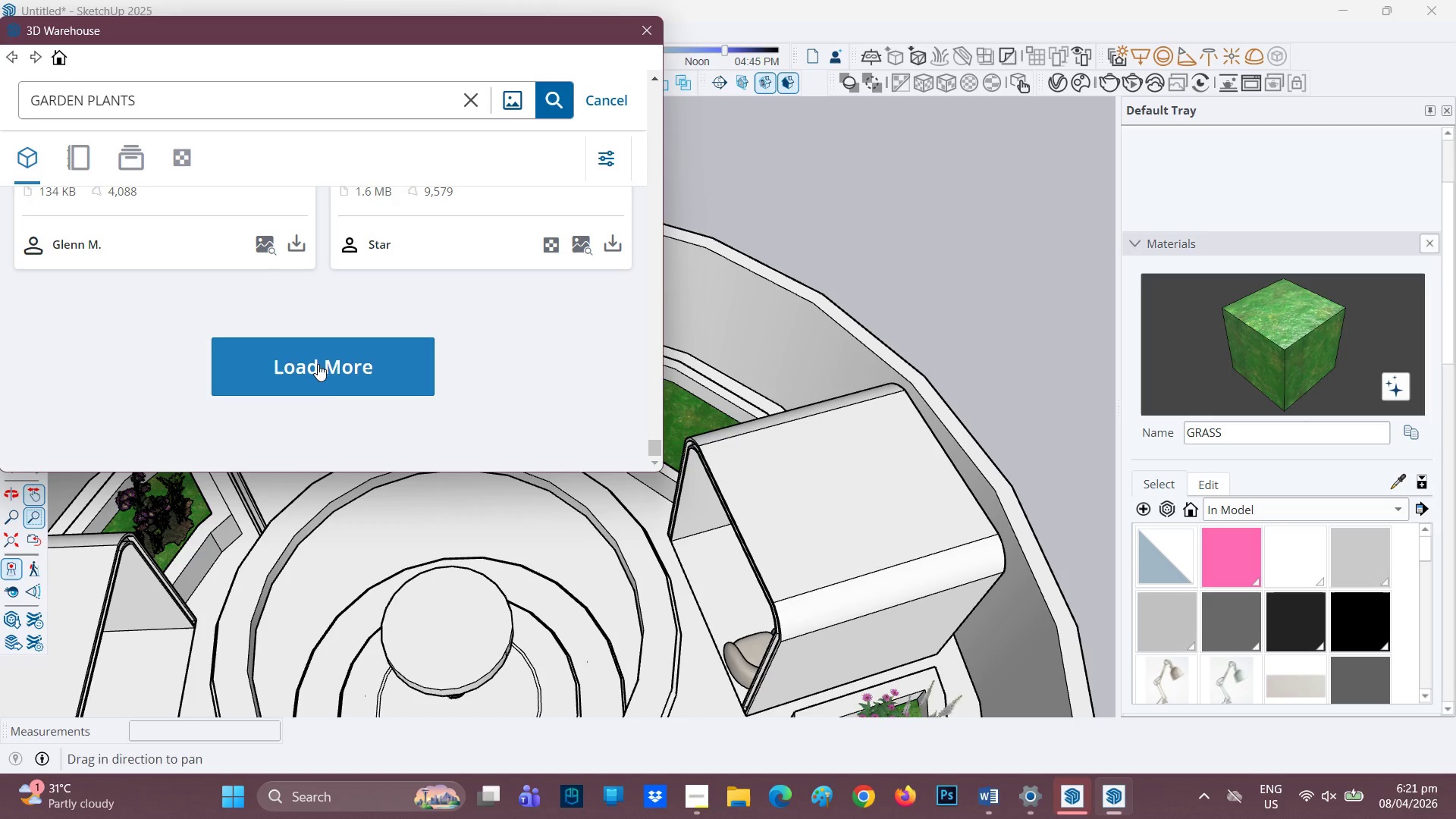 
left_click([340, 363])
 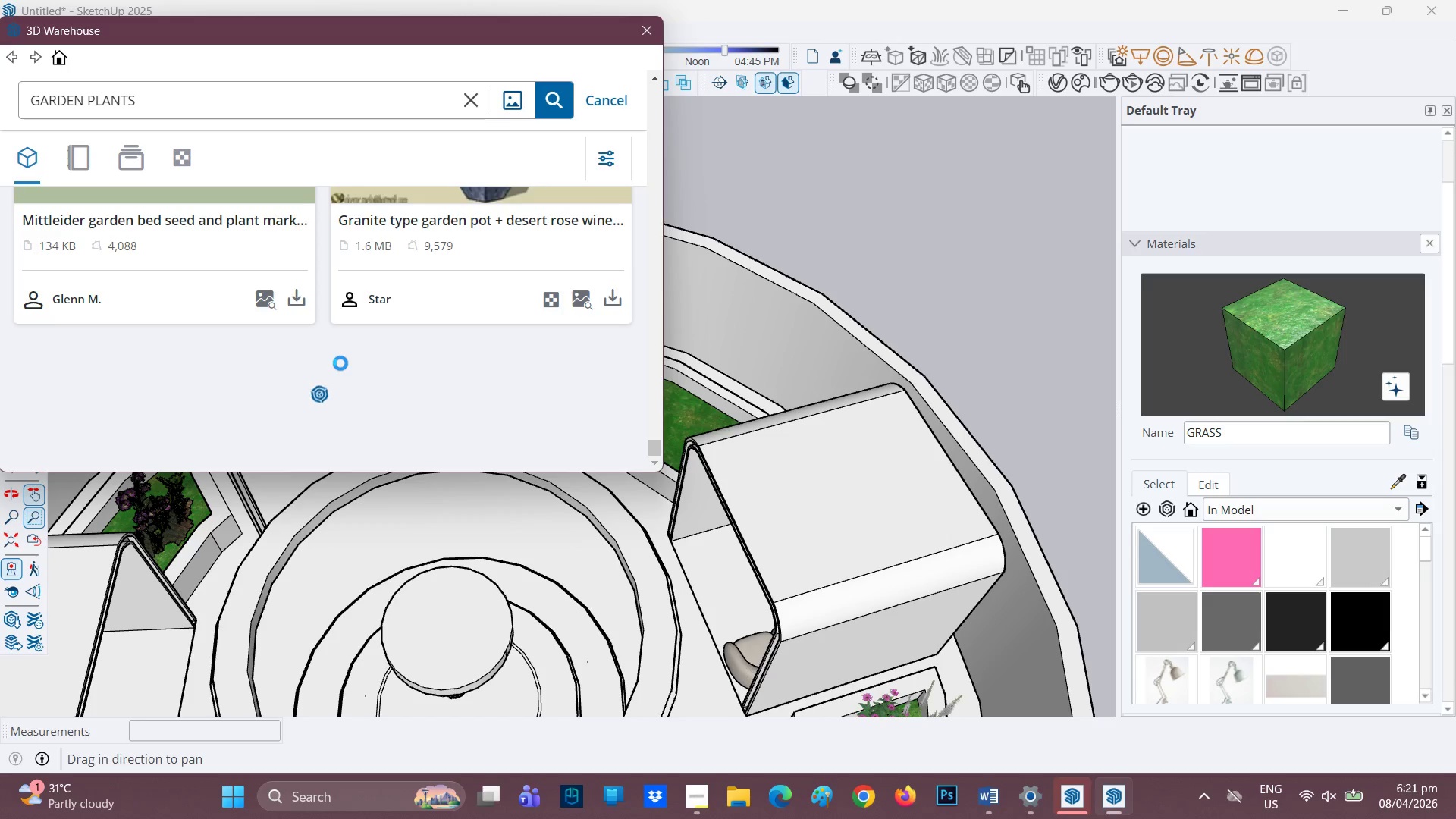 
wait(6.36)
 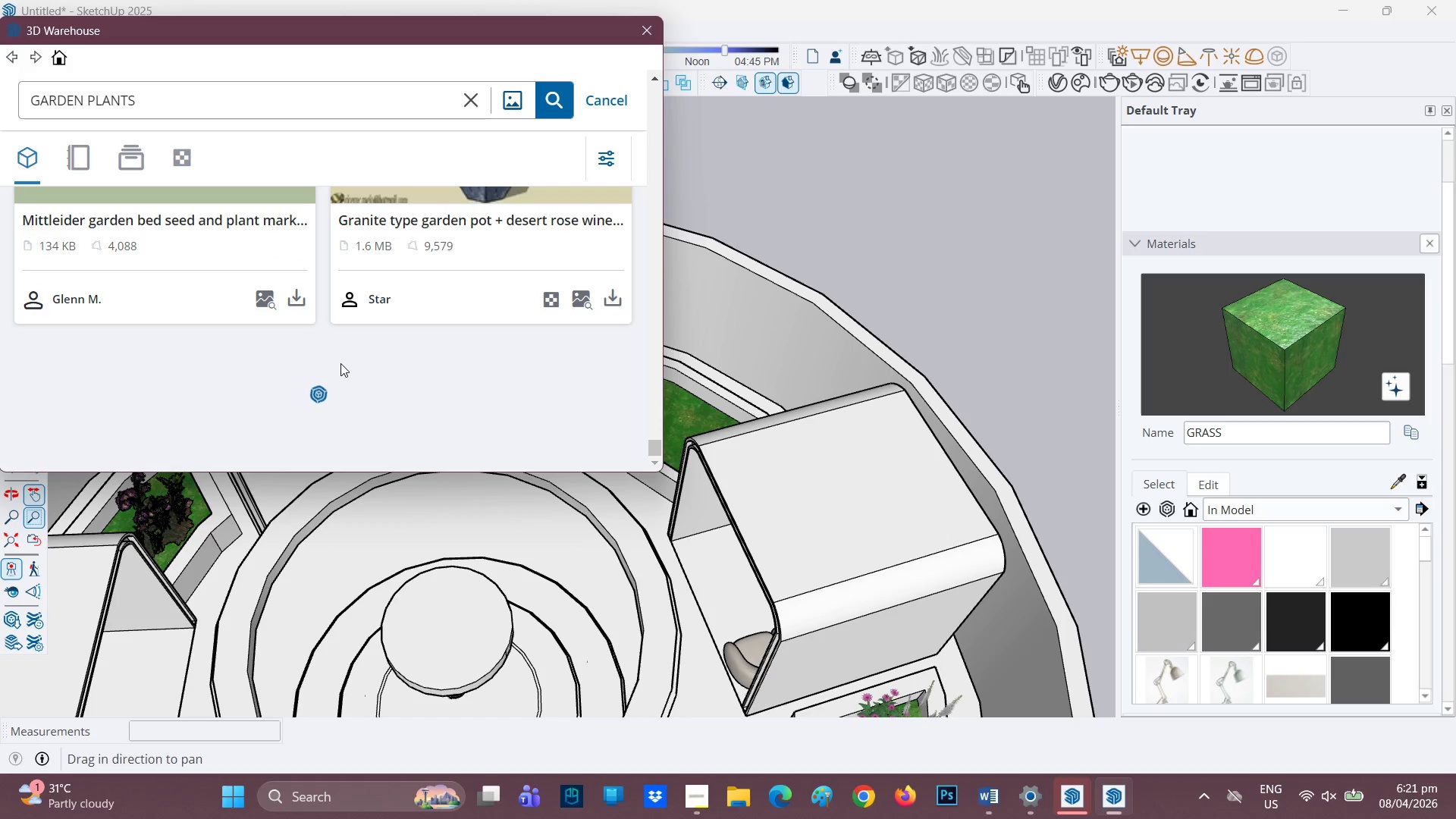 
scroll: coordinate [340, 363], scroll_direction: up, amount: 2.0
 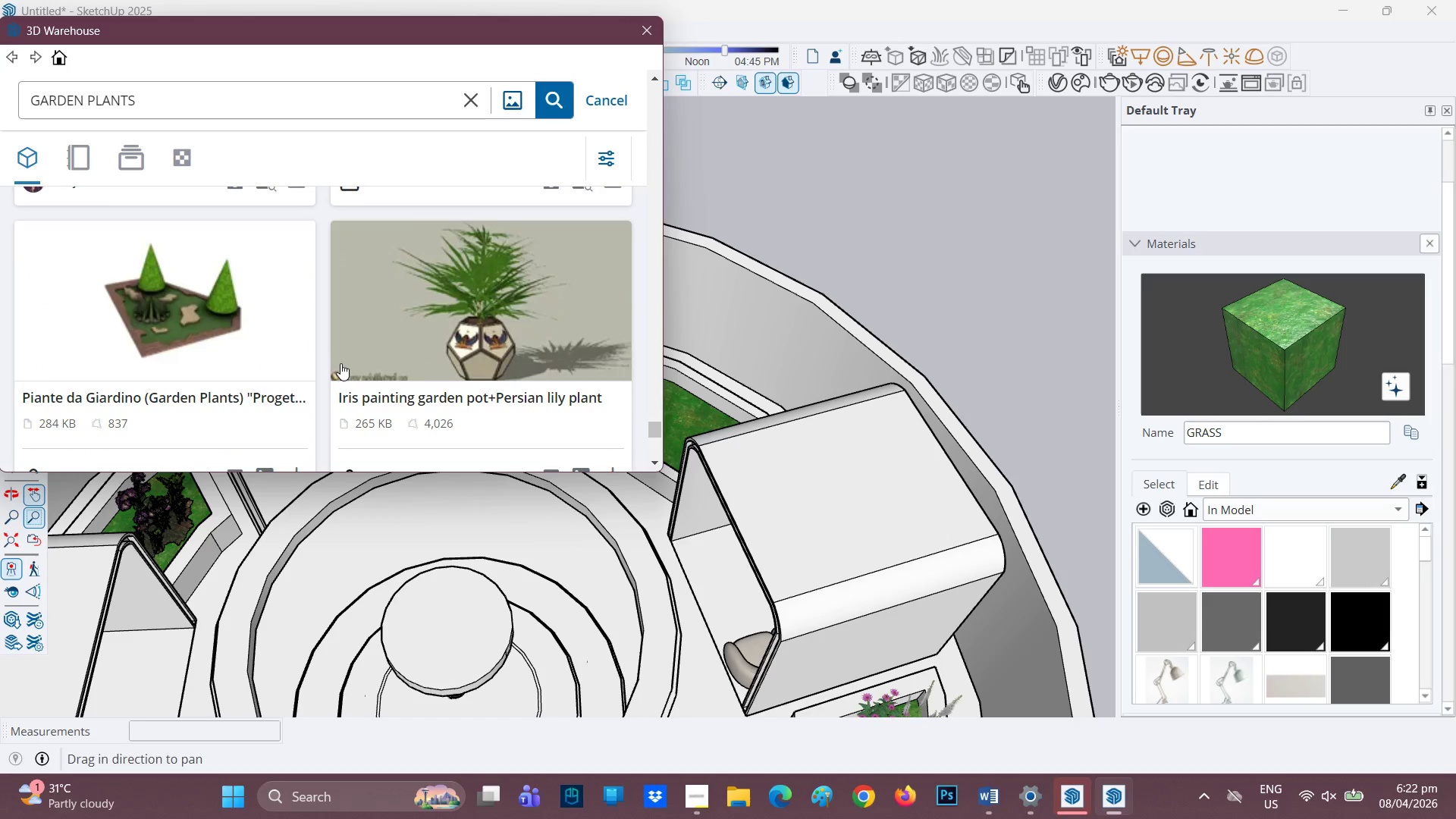 
scroll: coordinate [350, 343], scroll_direction: down, amount: 5.0
 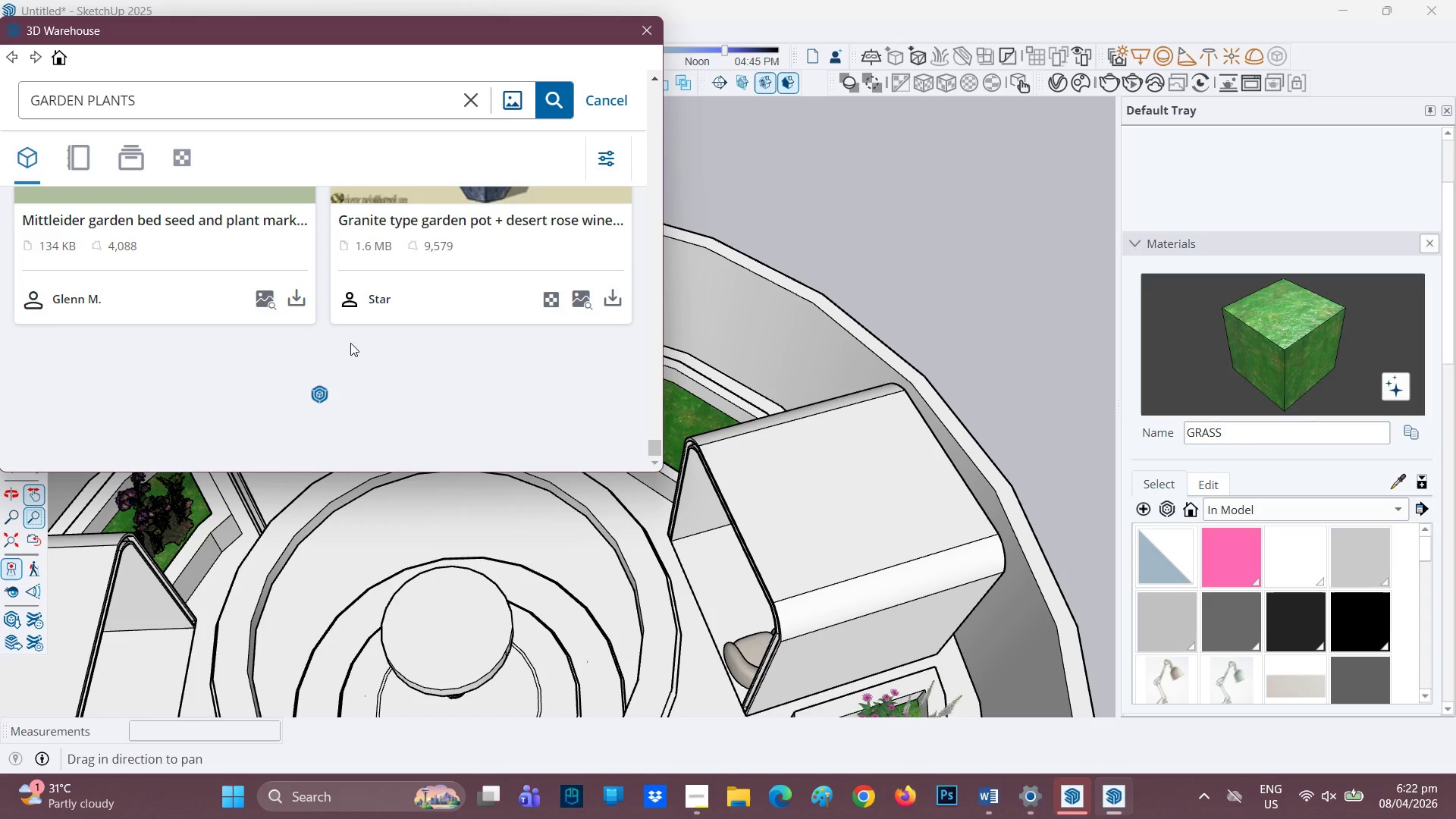 
wait(7.32)
 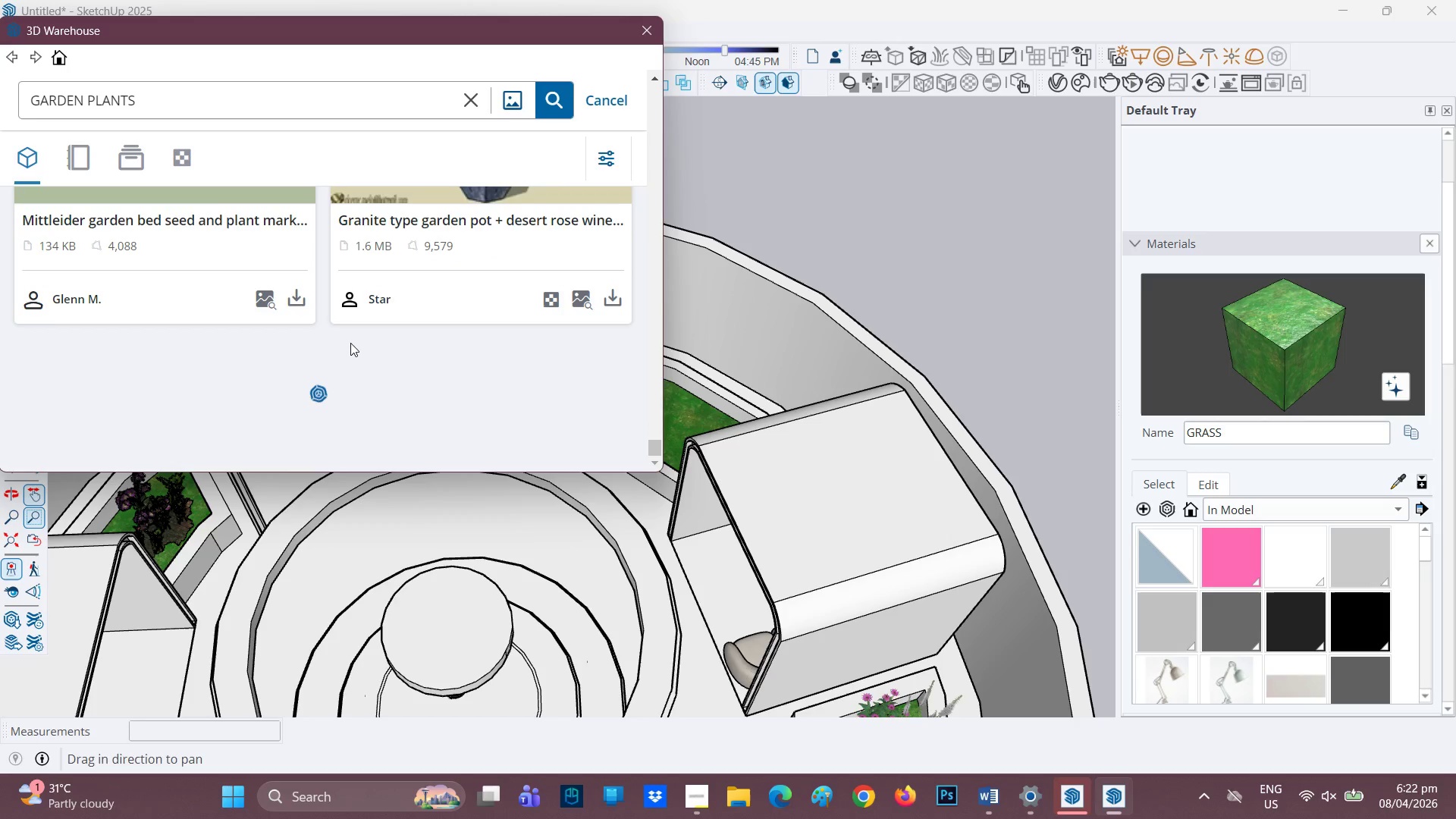 
scroll: coordinate [361, 308], scroll_direction: down, amount: 2.0
 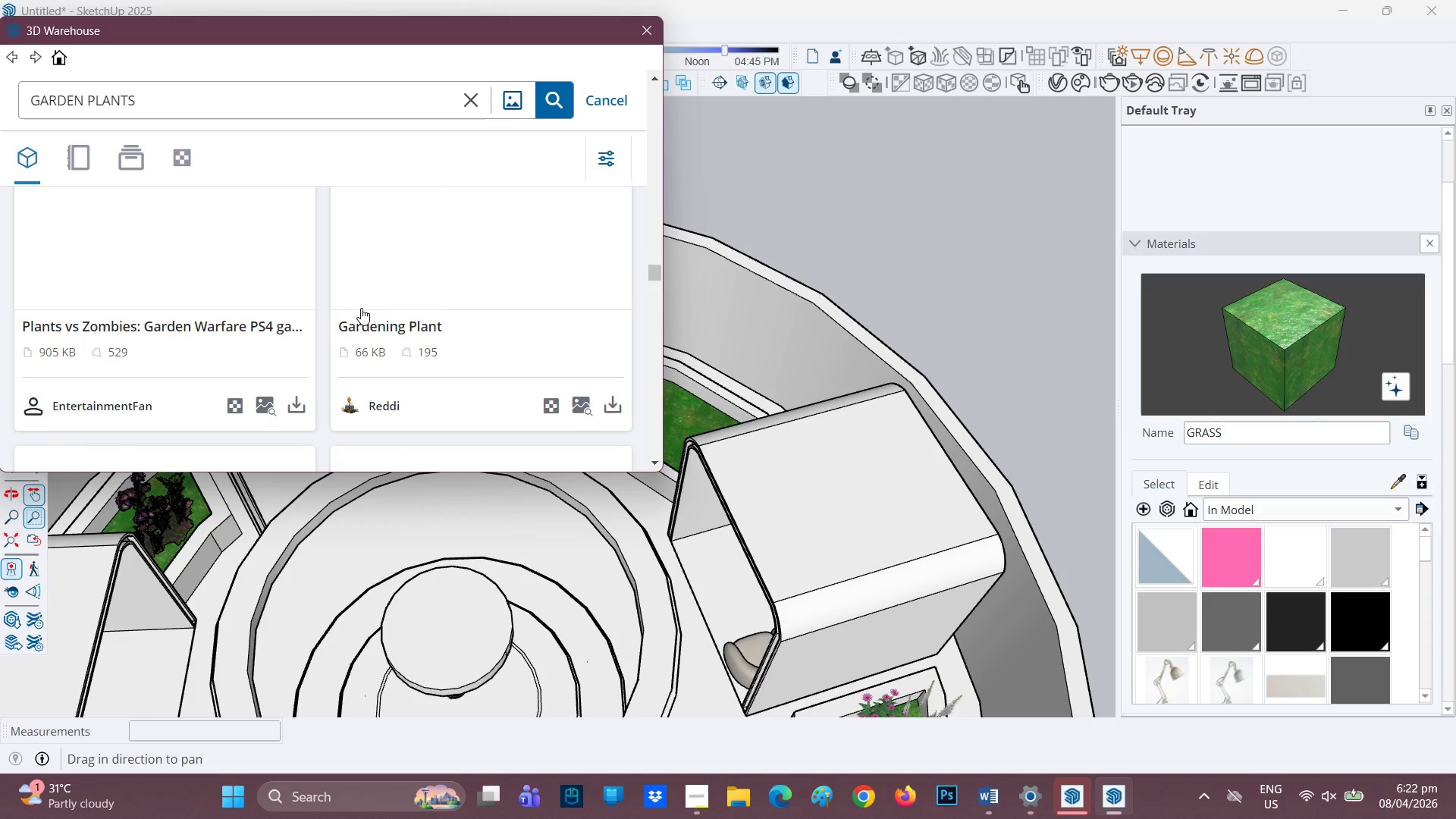 
scroll: coordinate [361, 308], scroll_direction: up, amount: 3.0
 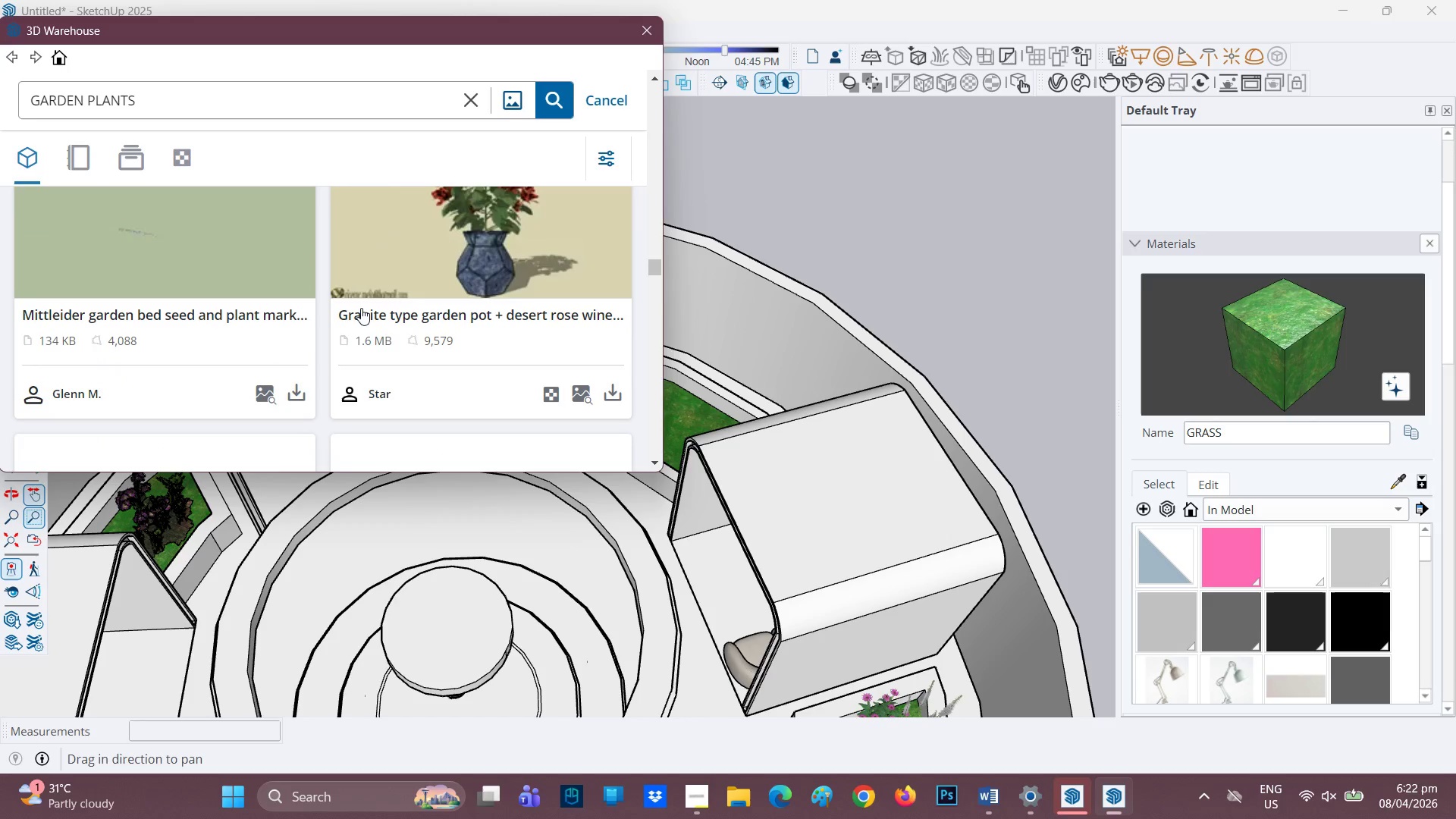 
scroll: coordinate [361, 308], scroll_direction: down, amount: 1.0
 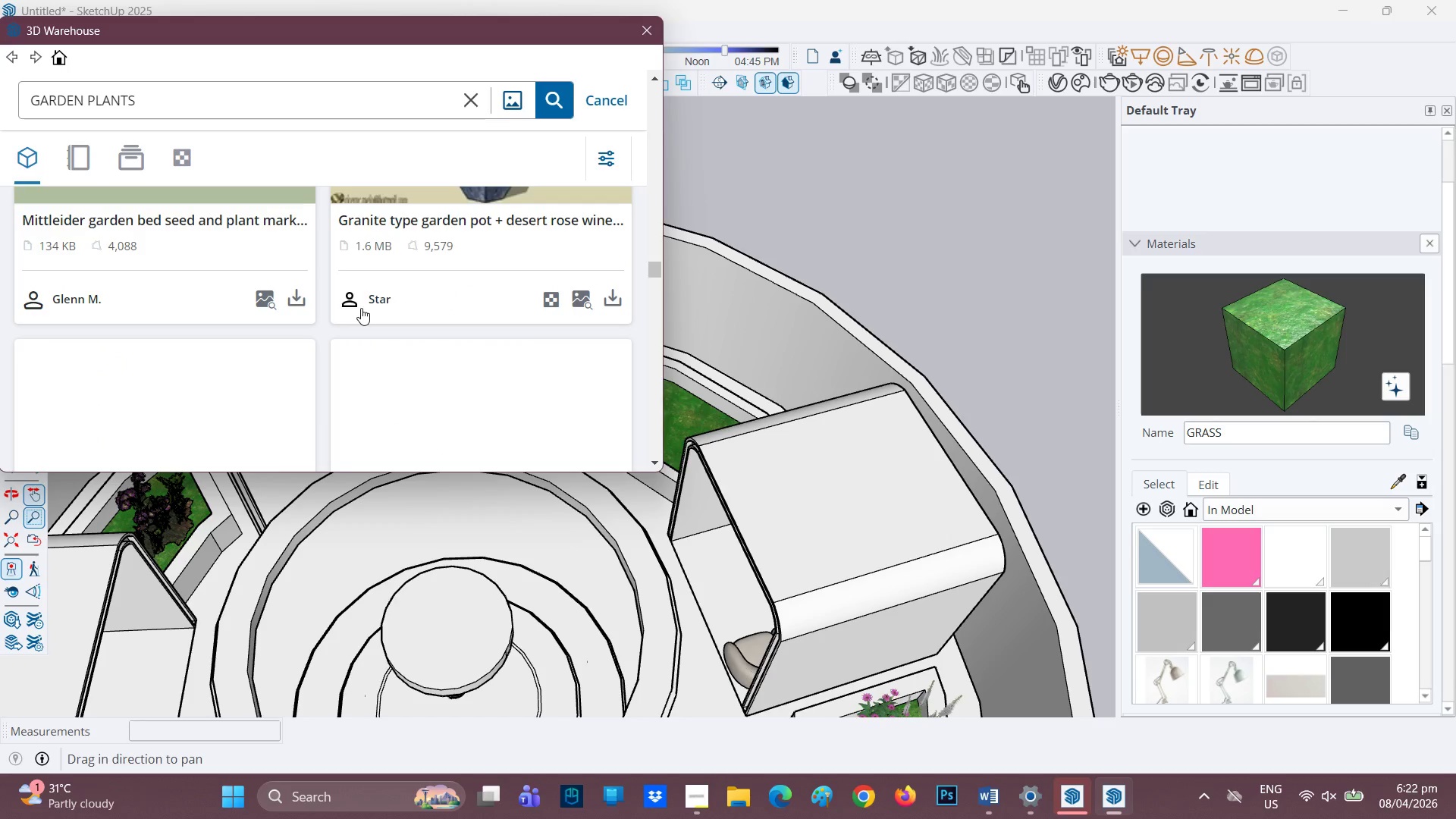 
scroll: coordinate [361, 308], scroll_direction: up, amount: 1.0
 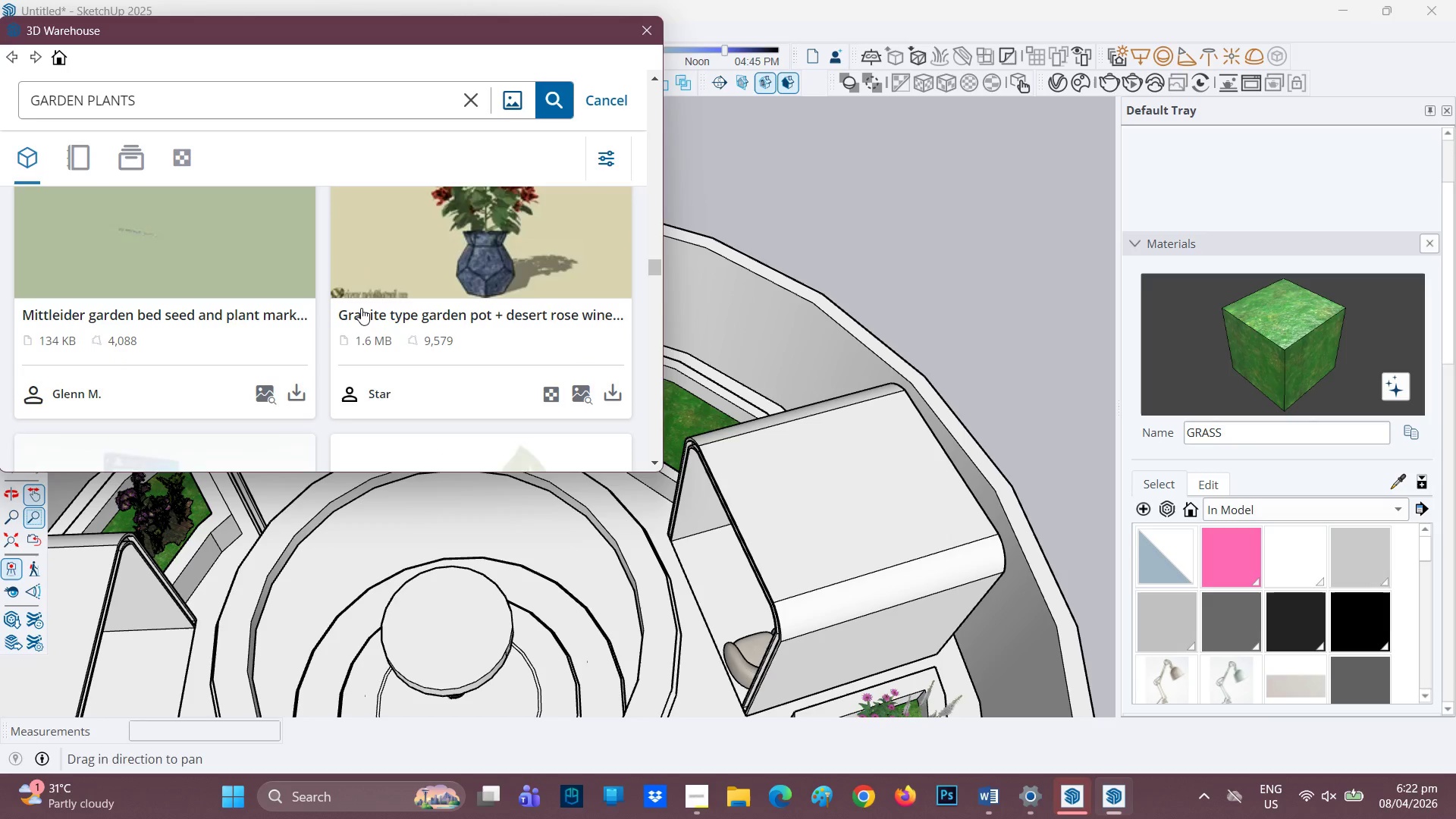 
scroll: coordinate [361, 308], scroll_direction: down, amount: 3.0
 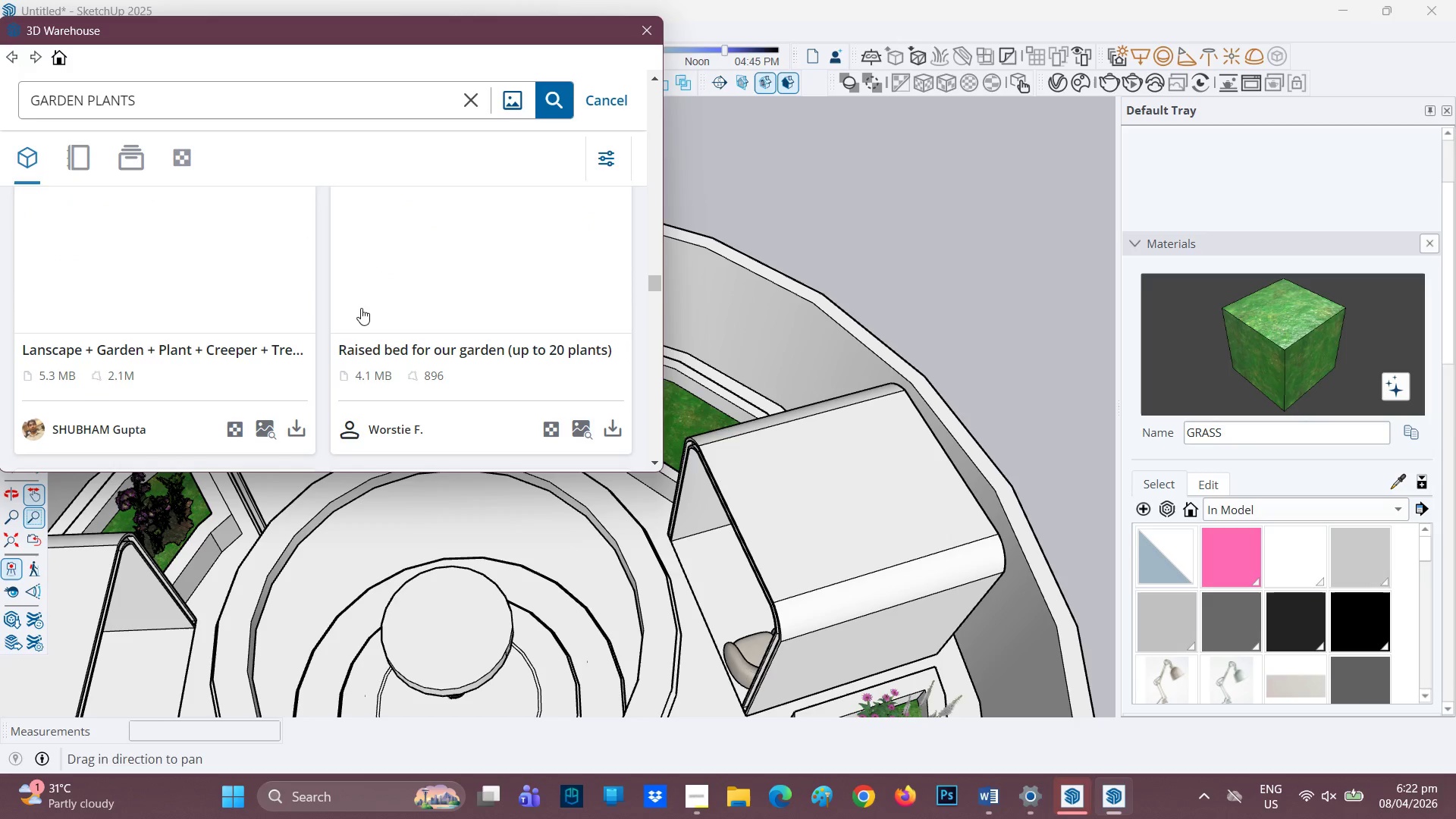 
scroll: coordinate [361, 308], scroll_direction: none, amount: 0.0
 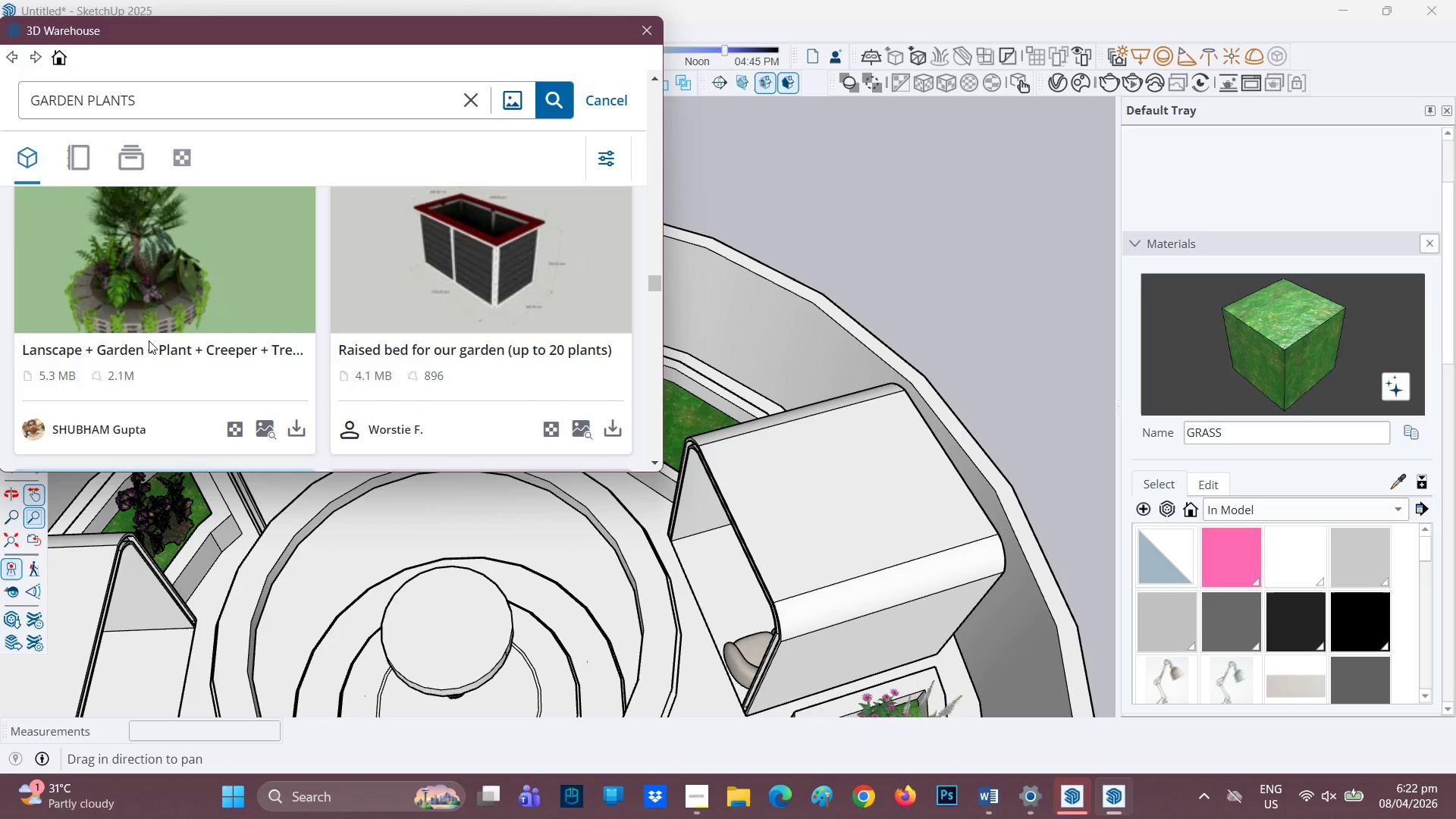 
scroll: coordinate [435, 334], scroll_direction: down, amount: 8.0
 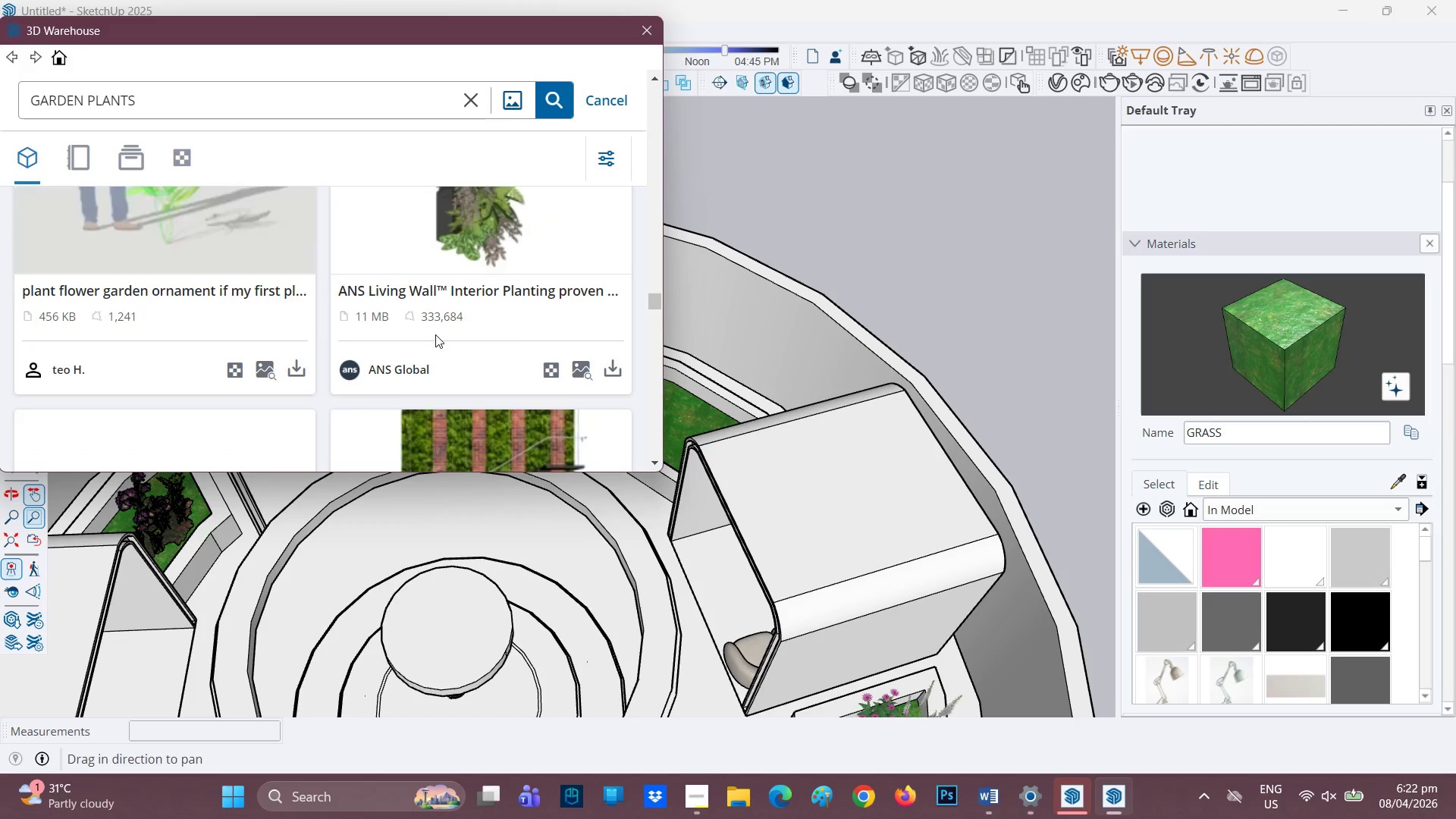 
scroll: coordinate [435, 334], scroll_direction: none, amount: 0.0
 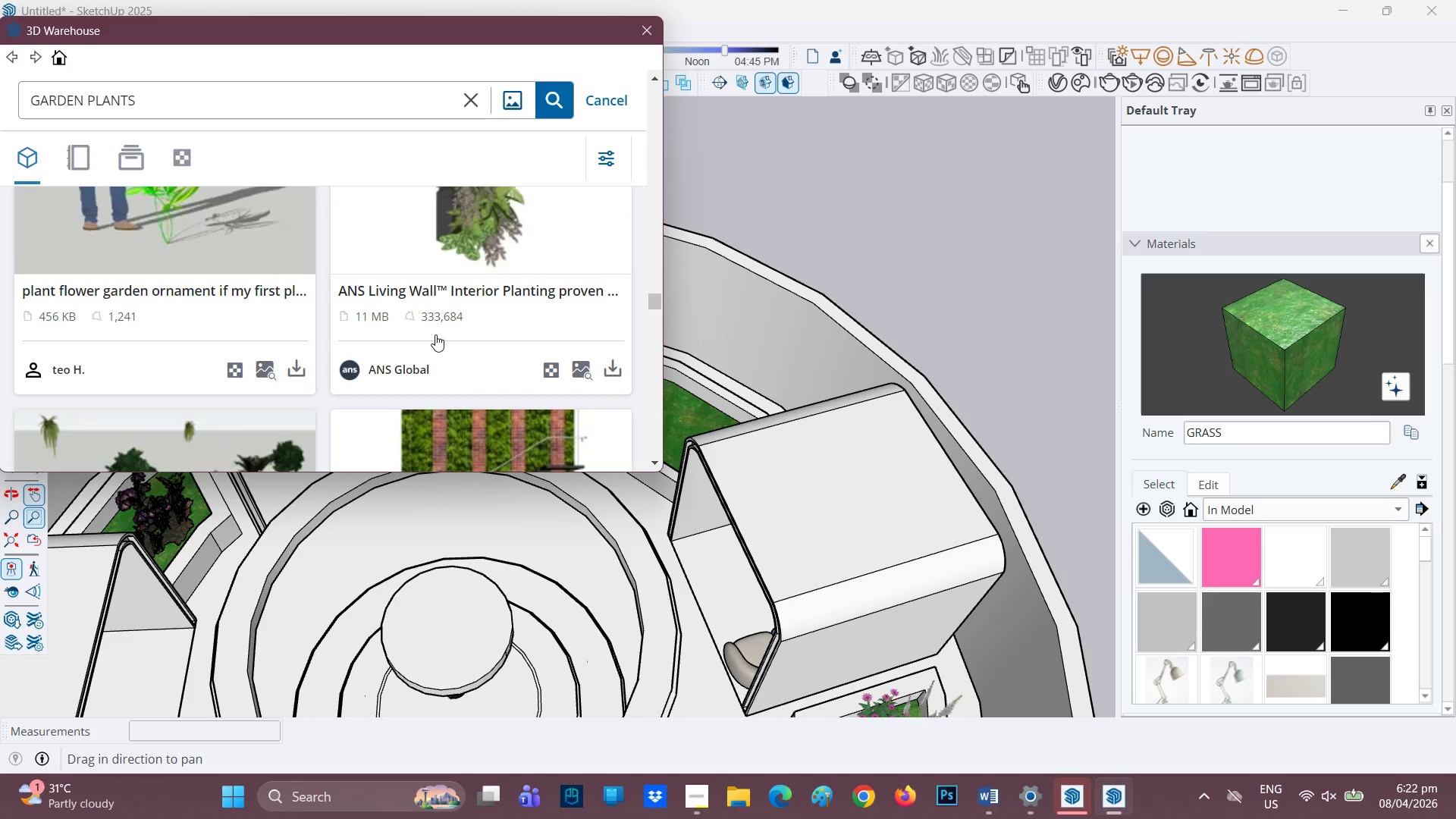 
scroll: coordinate [435, 334], scroll_direction: down, amount: 9.0
 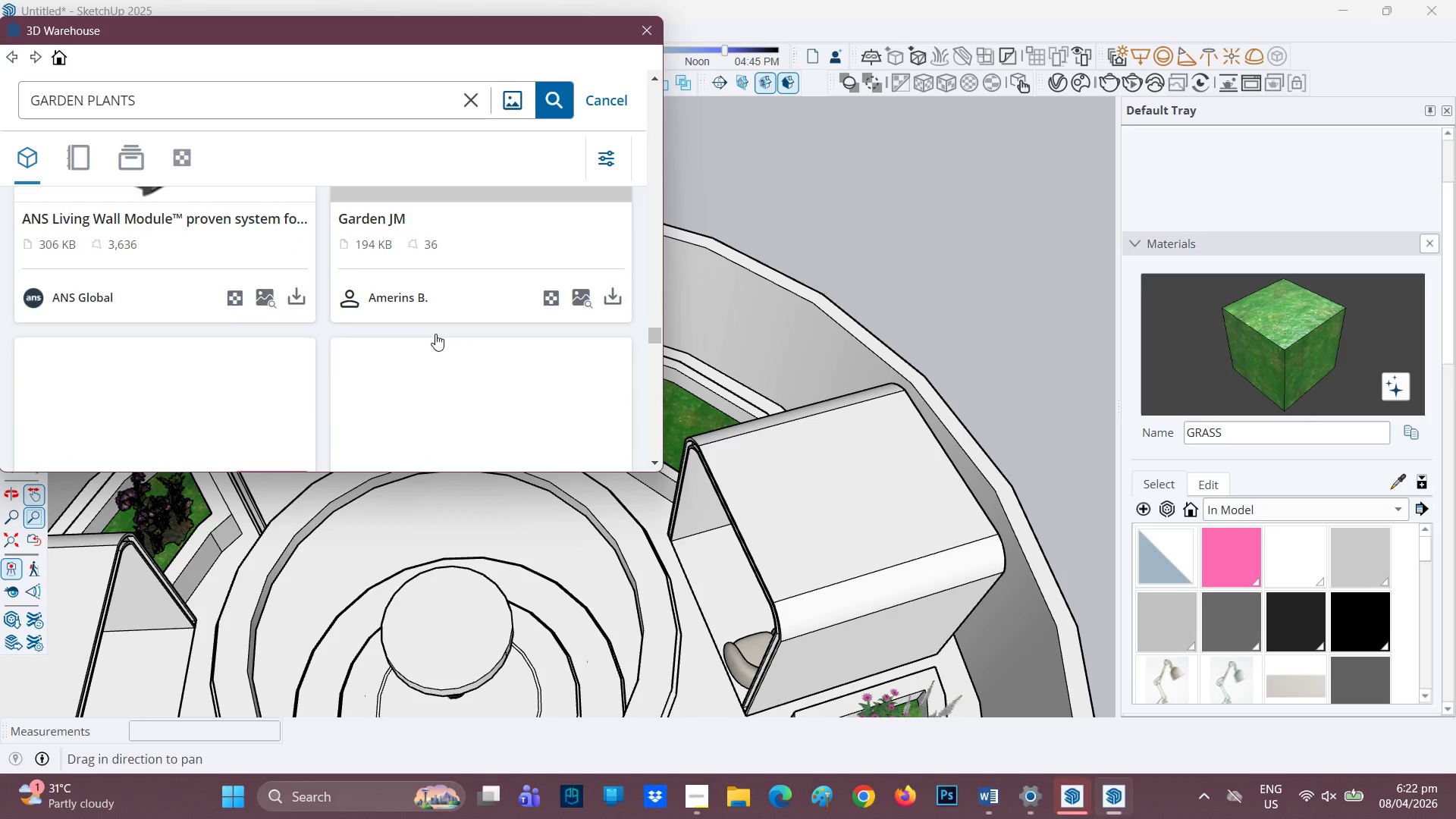 
scroll: coordinate [435, 334], scroll_direction: none, amount: 0.0
 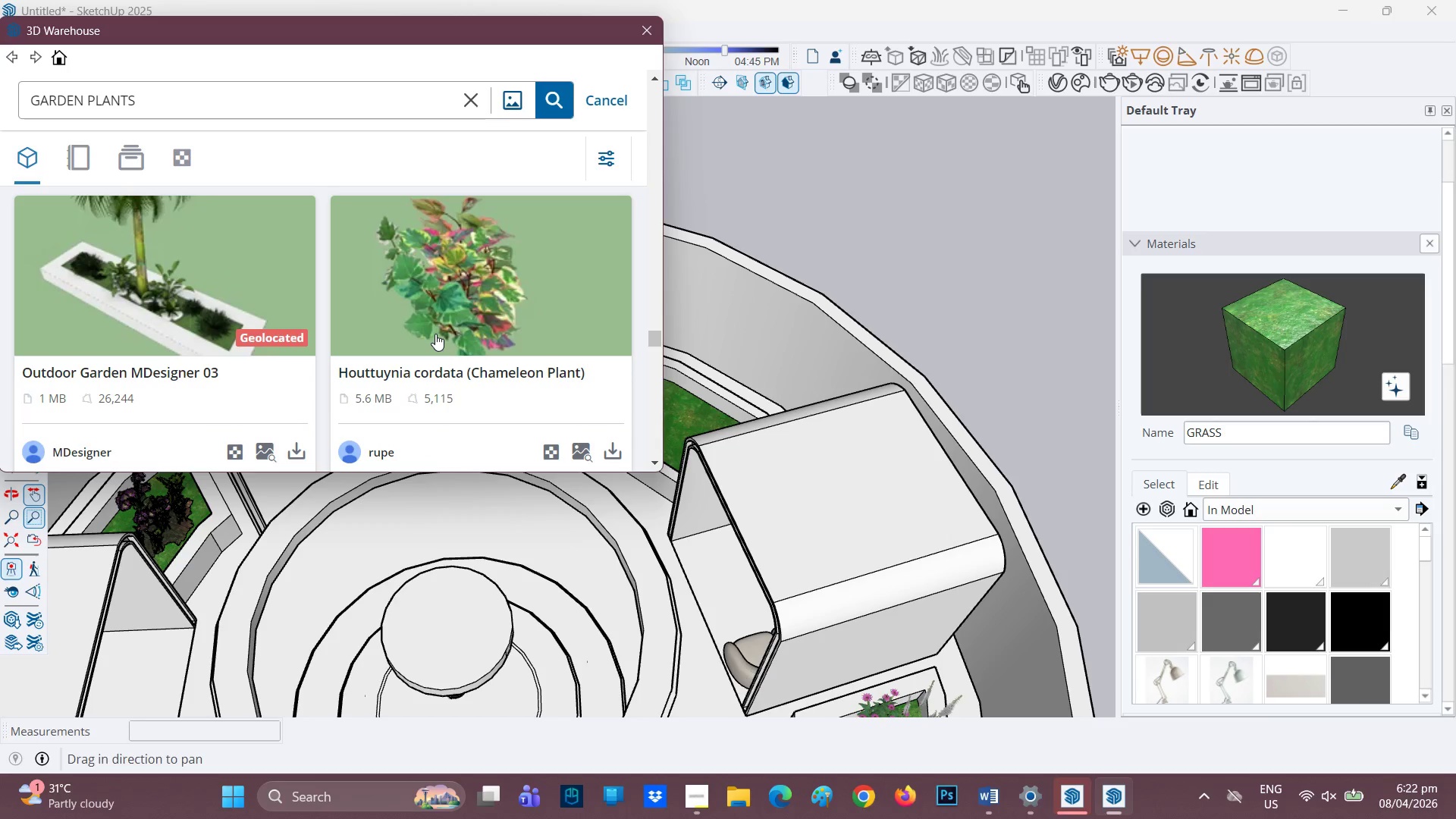 
scroll: coordinate [435, 334], scroll_direction: down, amount: 3.0
 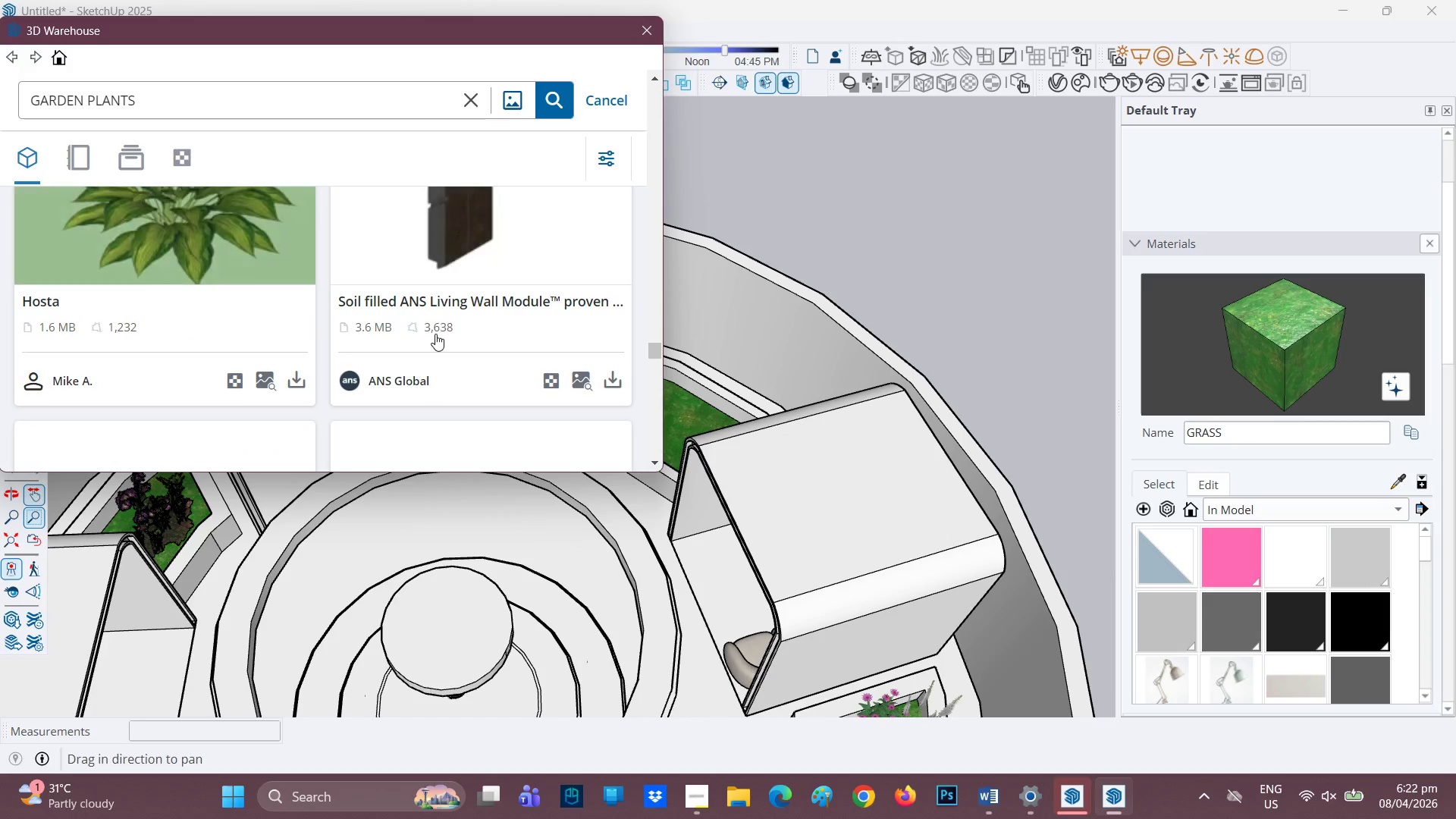 
scroll: coordinate [445, 309], scroll_direction: none, amount: 0.0
 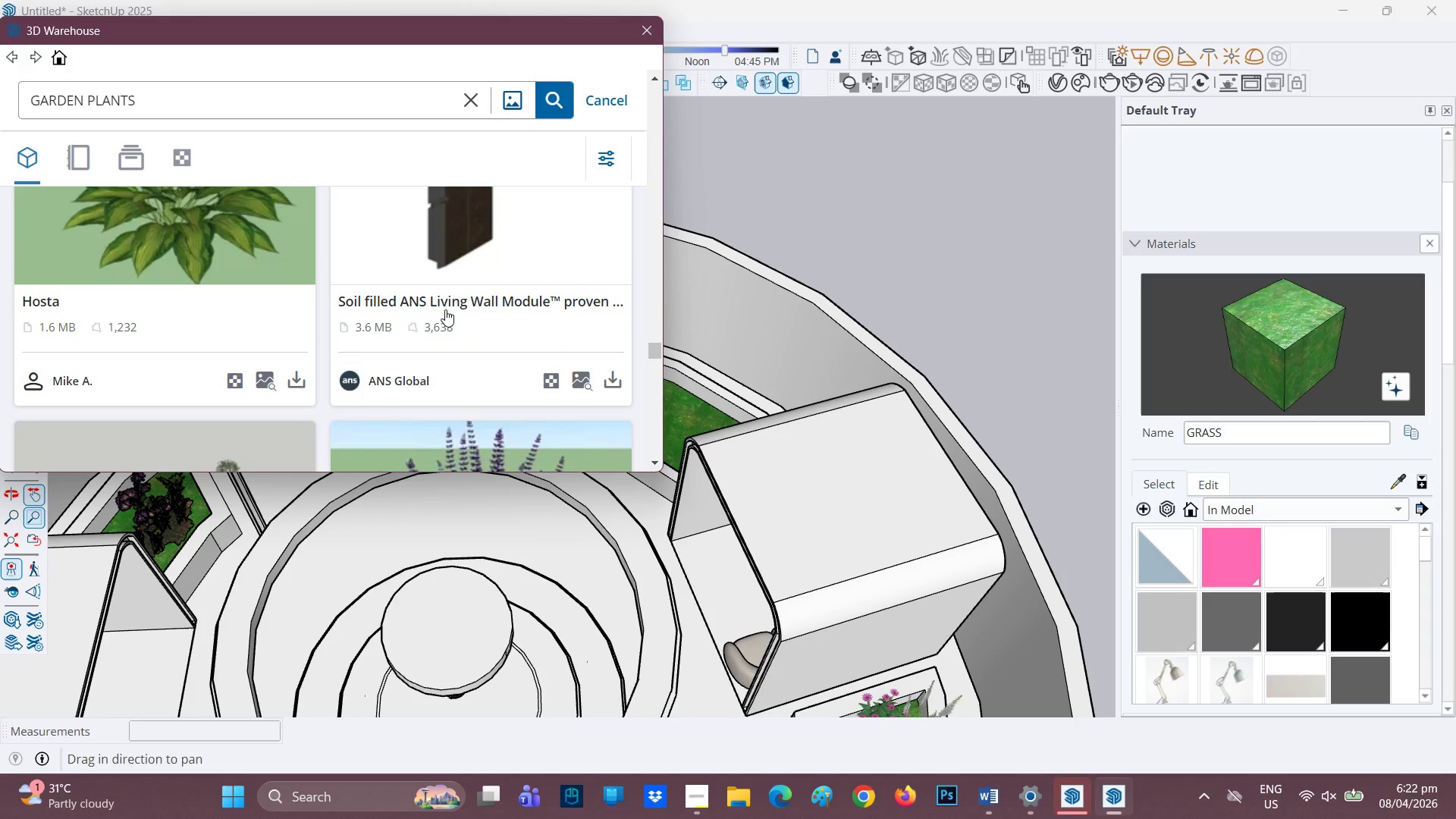 
scroll: coordinate [445, 309], scroll_direction: down, amount: 6.0
 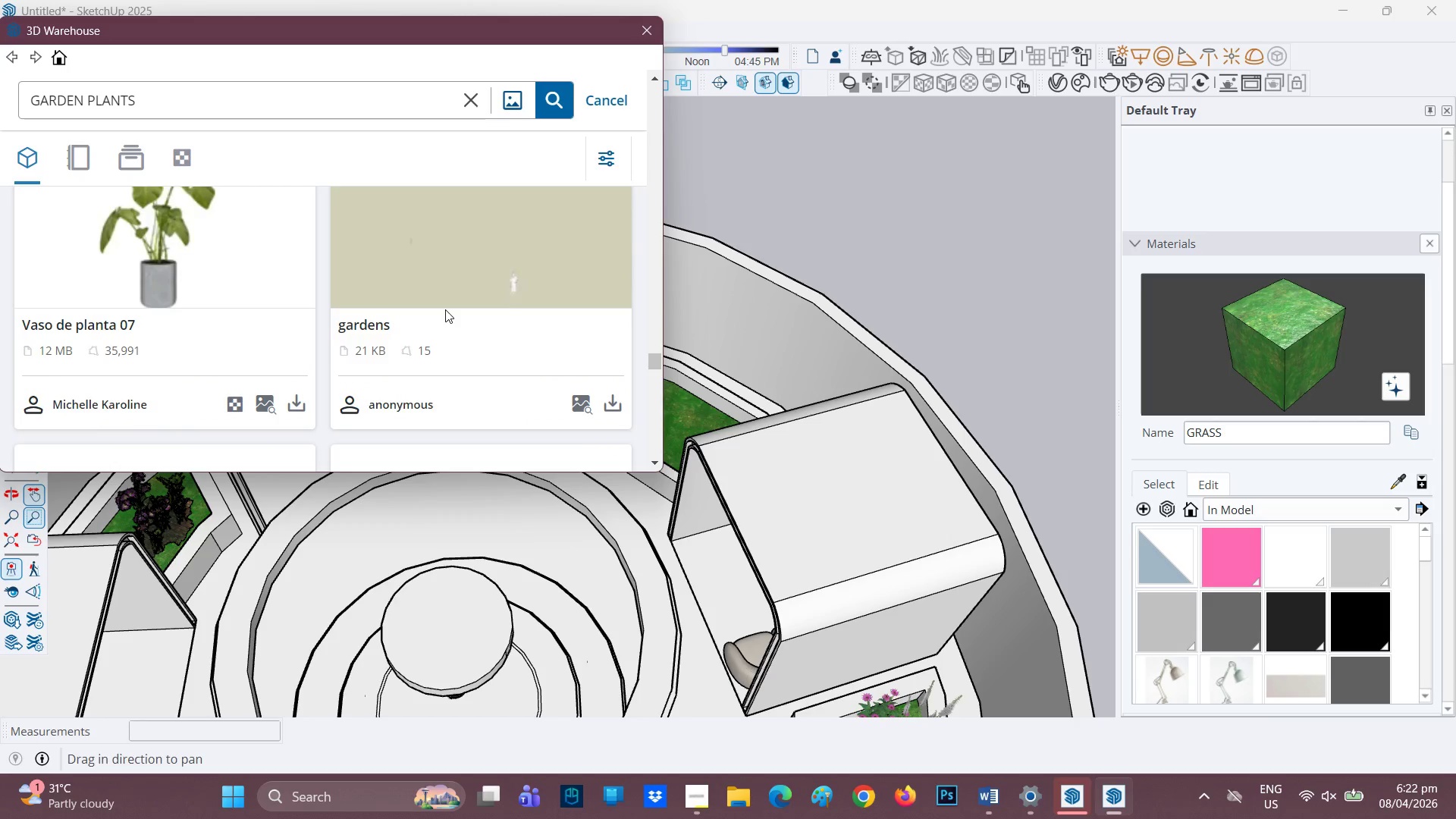 
scroll: coordinate [445, 309], scroll_direction: up, amount: 1.0
 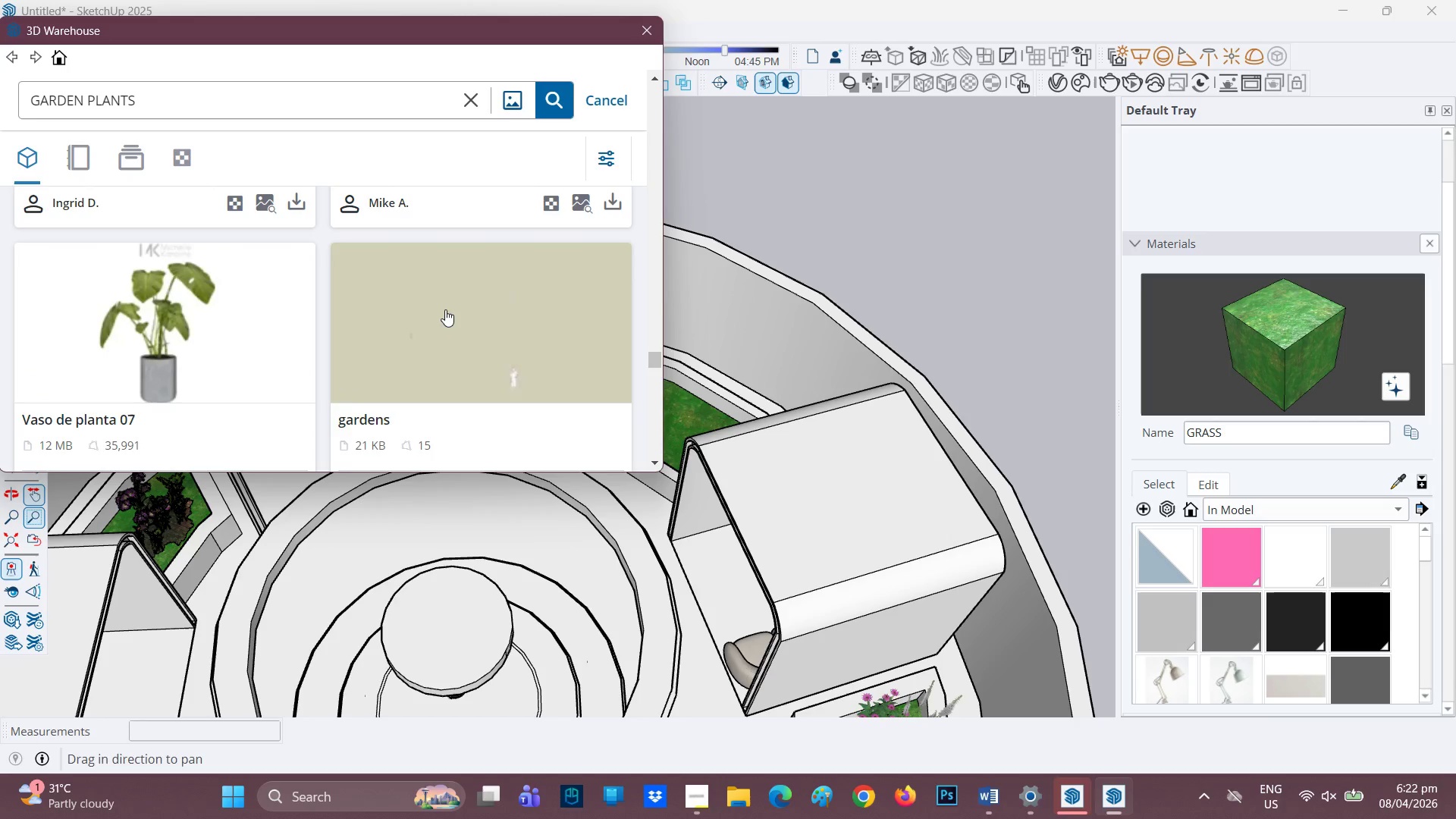 
scroll: coordinate [445, 309], scroll_direction: down, amount: 1.0
 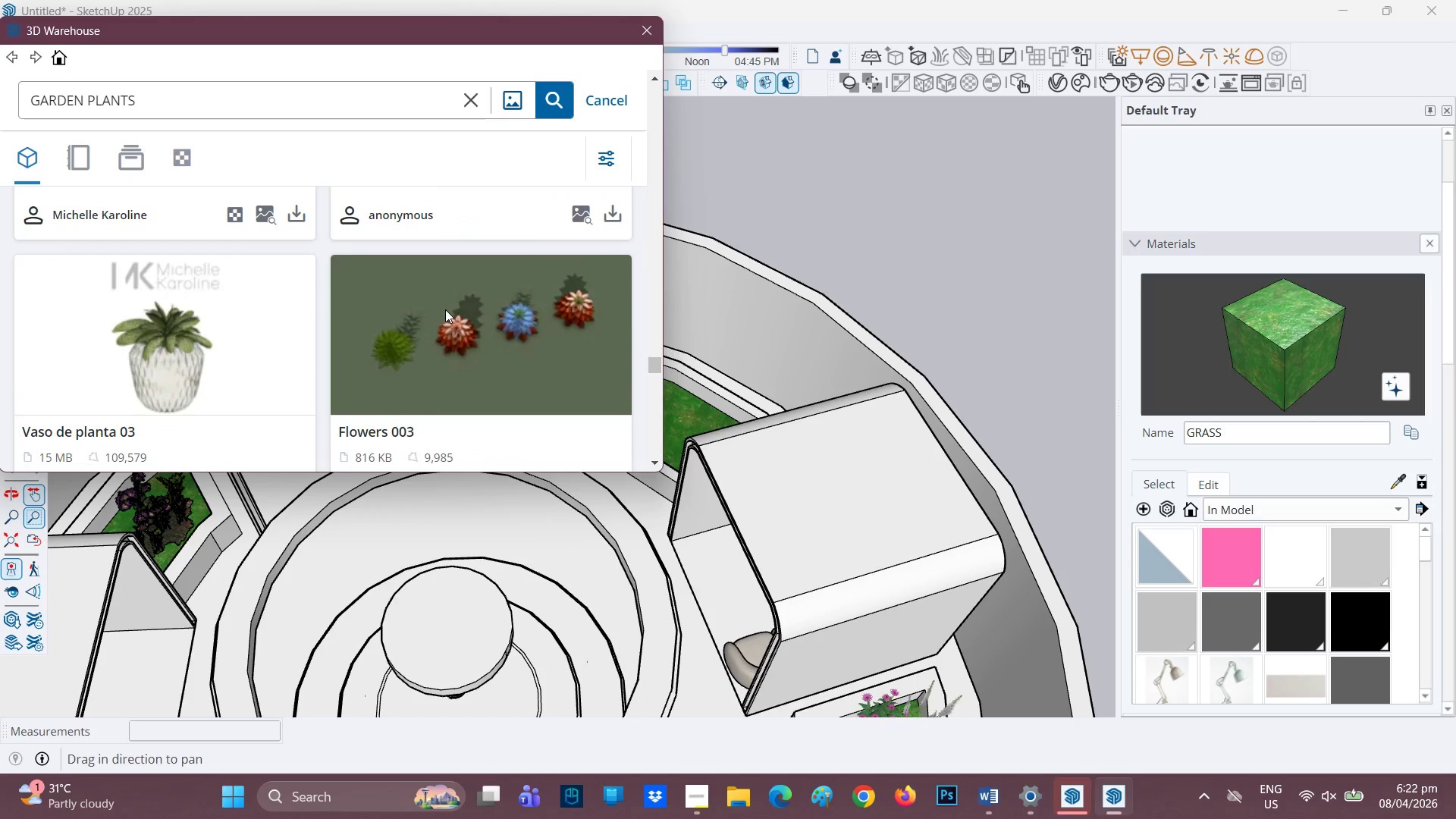 
scroll: coordinate [446, 296], scroll_direction: up, amount: 2.0